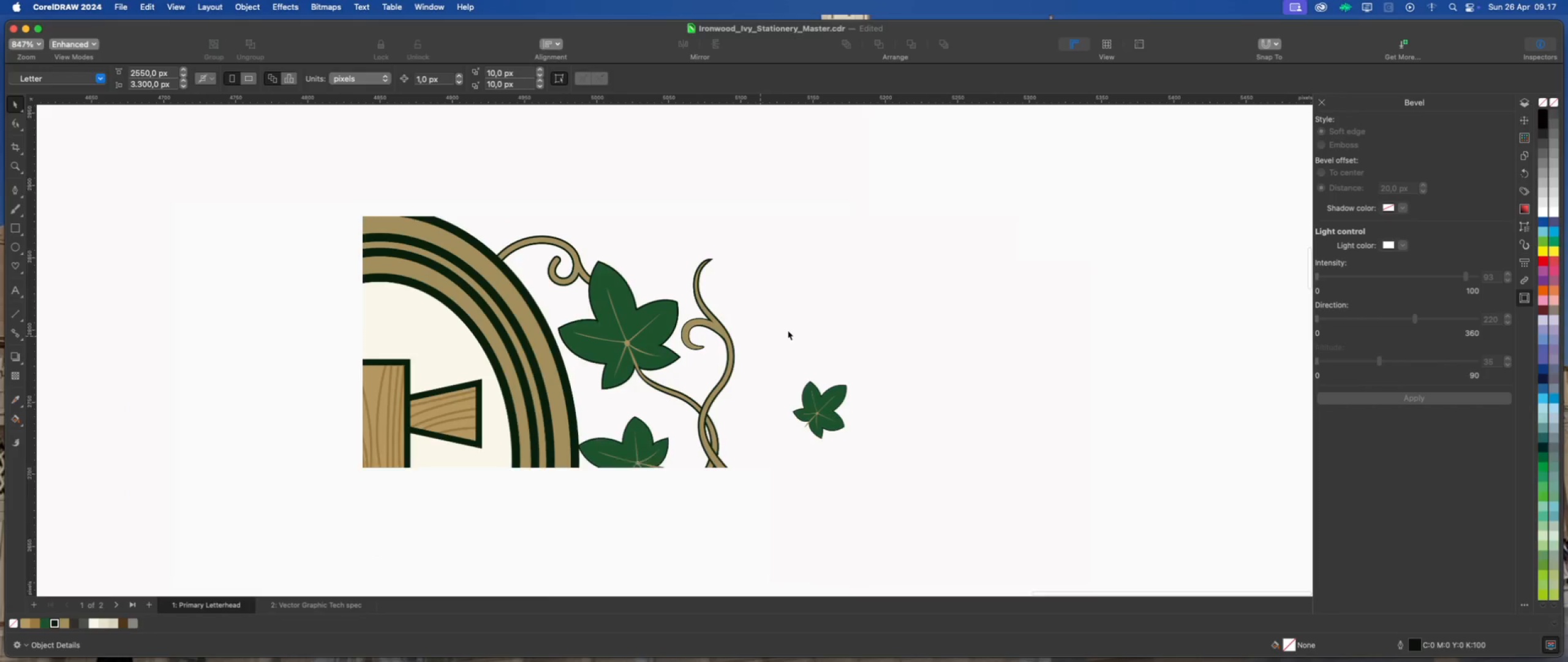 
left_click([768, 314])
 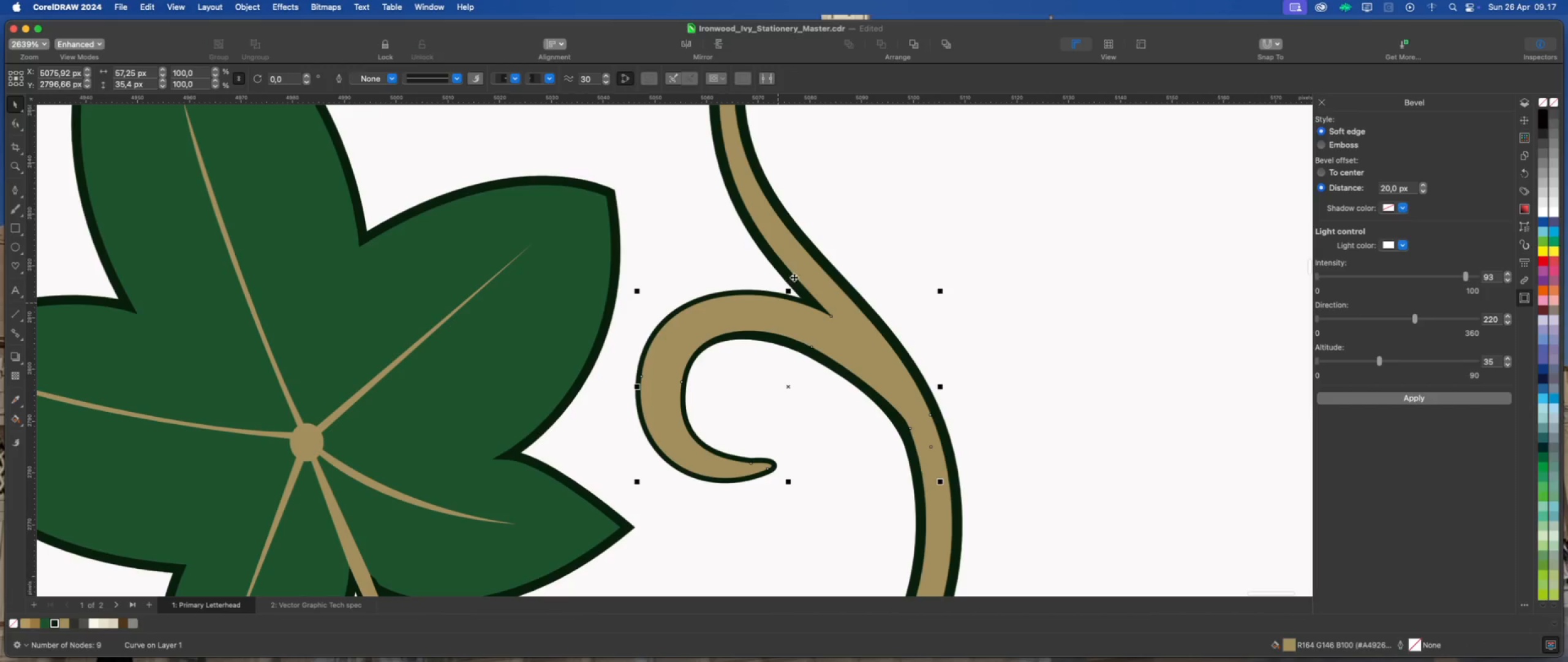 
scroll: coordinate [691, 324], scroll_direction: up, amount: 15.0
 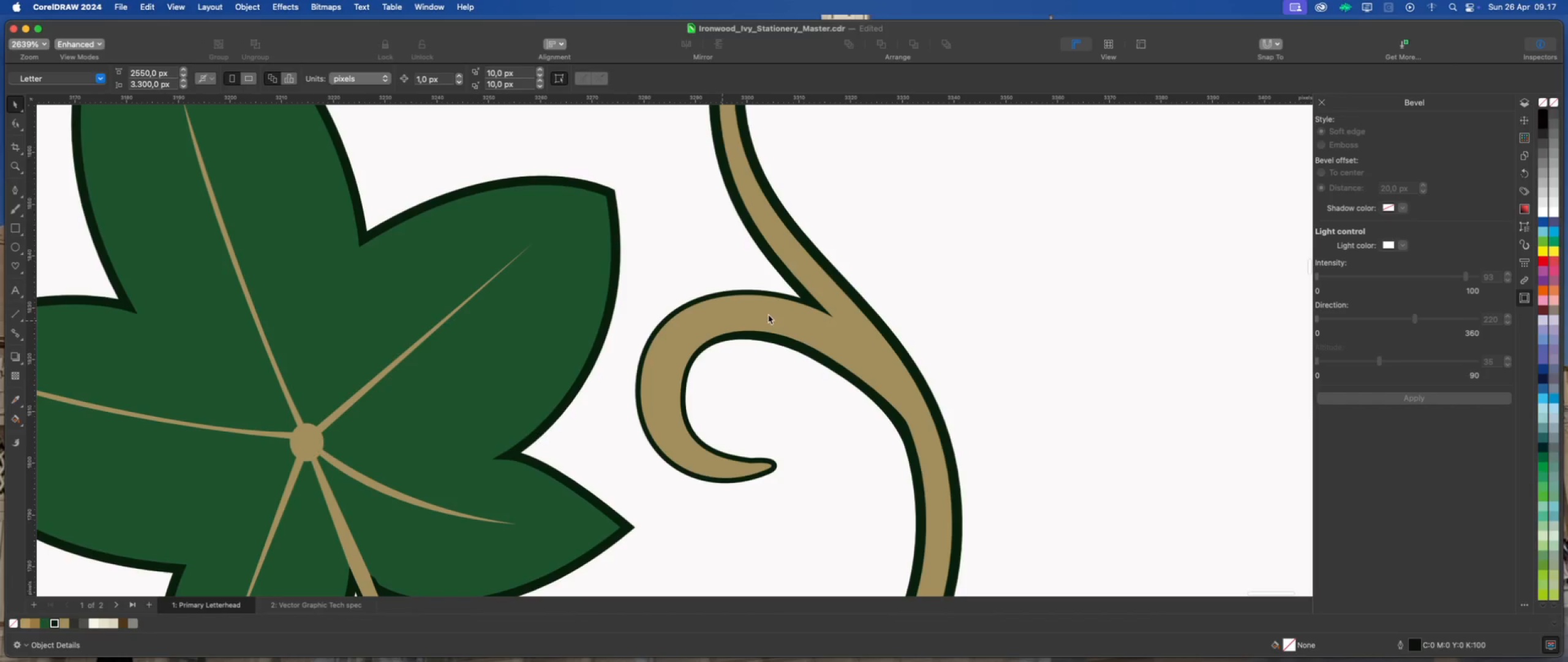 
hold_key(key=ShiftLeft, duration=0.9)
 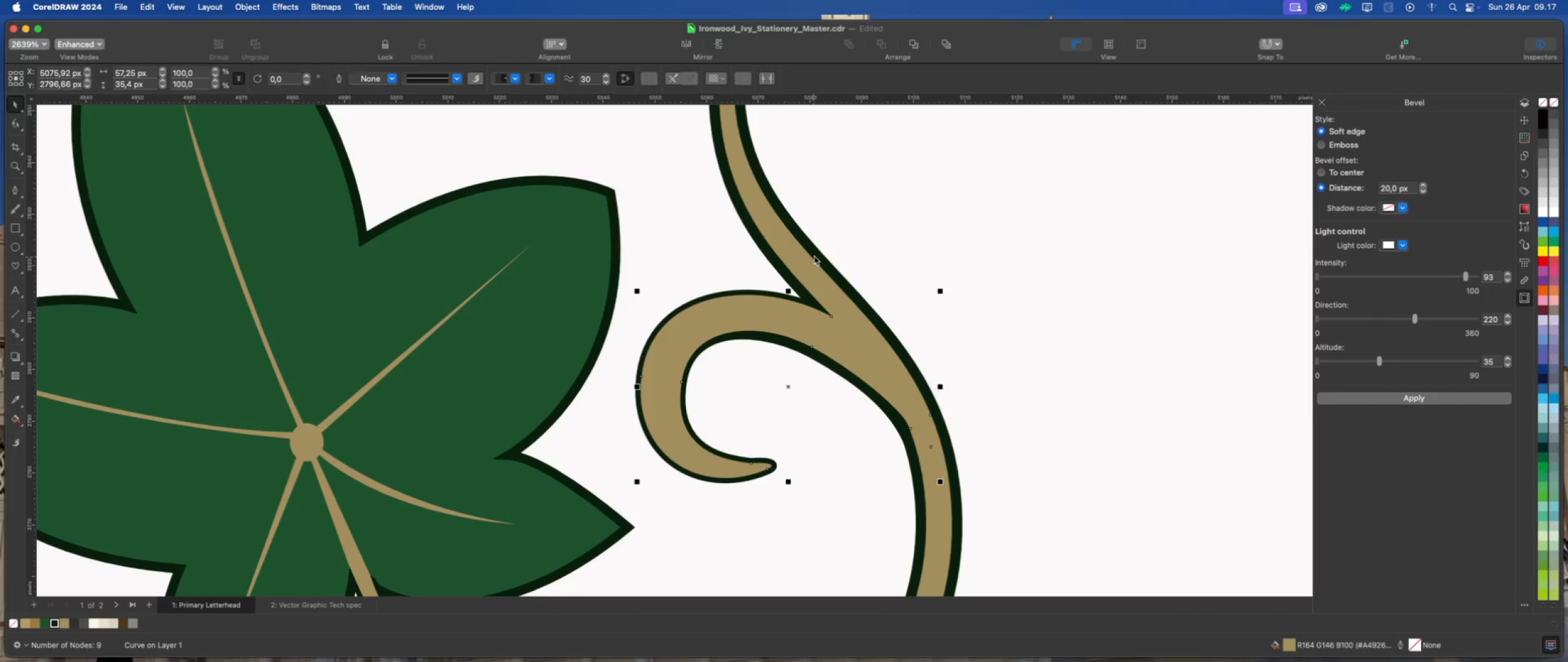 
left_click([815, 255])
 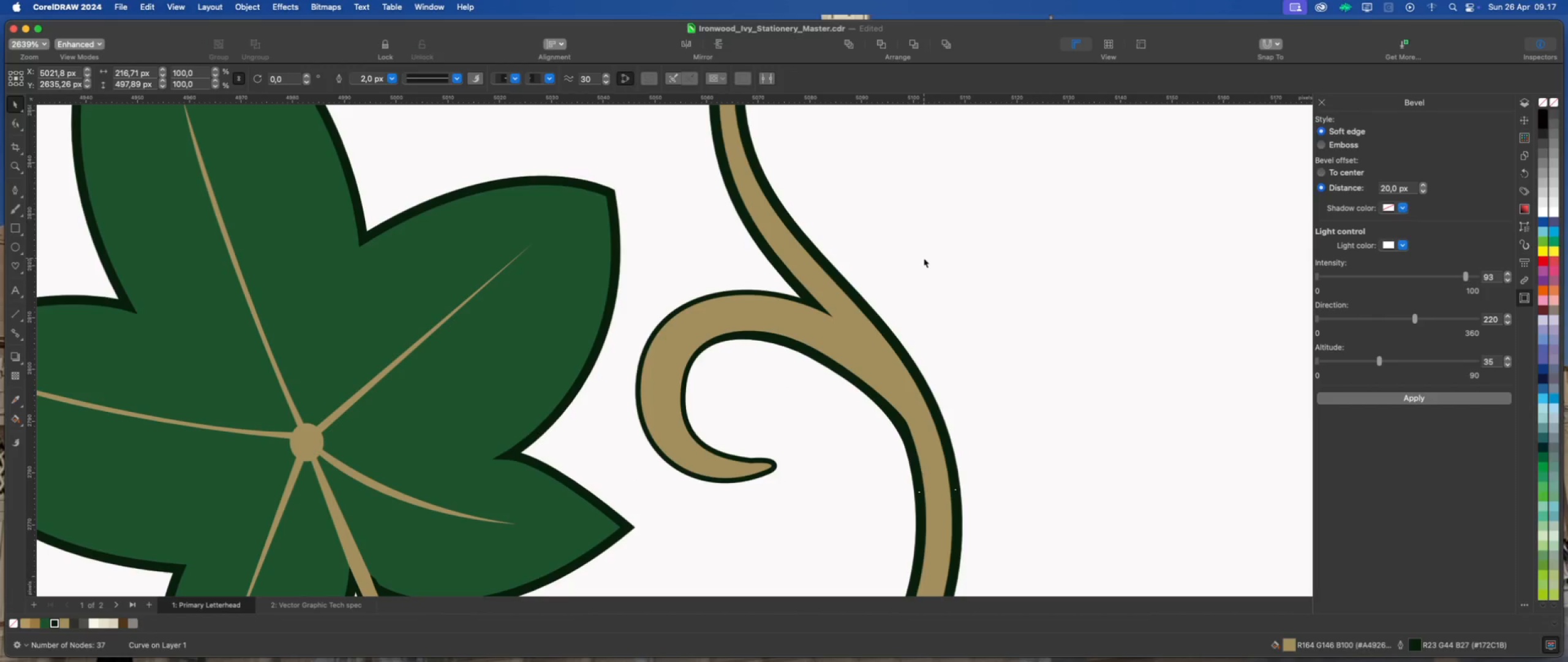 
scroll: coordinate [677, 351], scroll_direction: down, amount: 14.0
 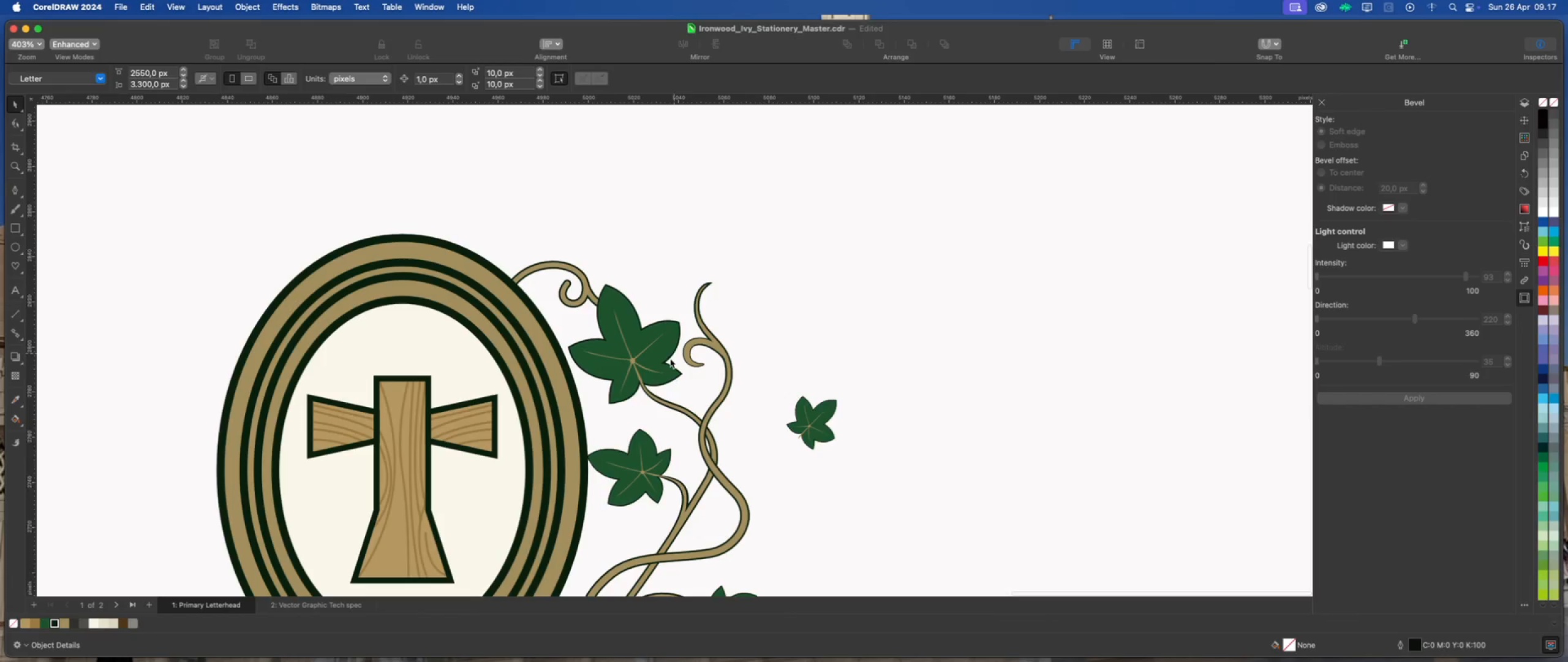 
scroll: coordinate [647, 274], scroll_direction: up, amount: 4.0
 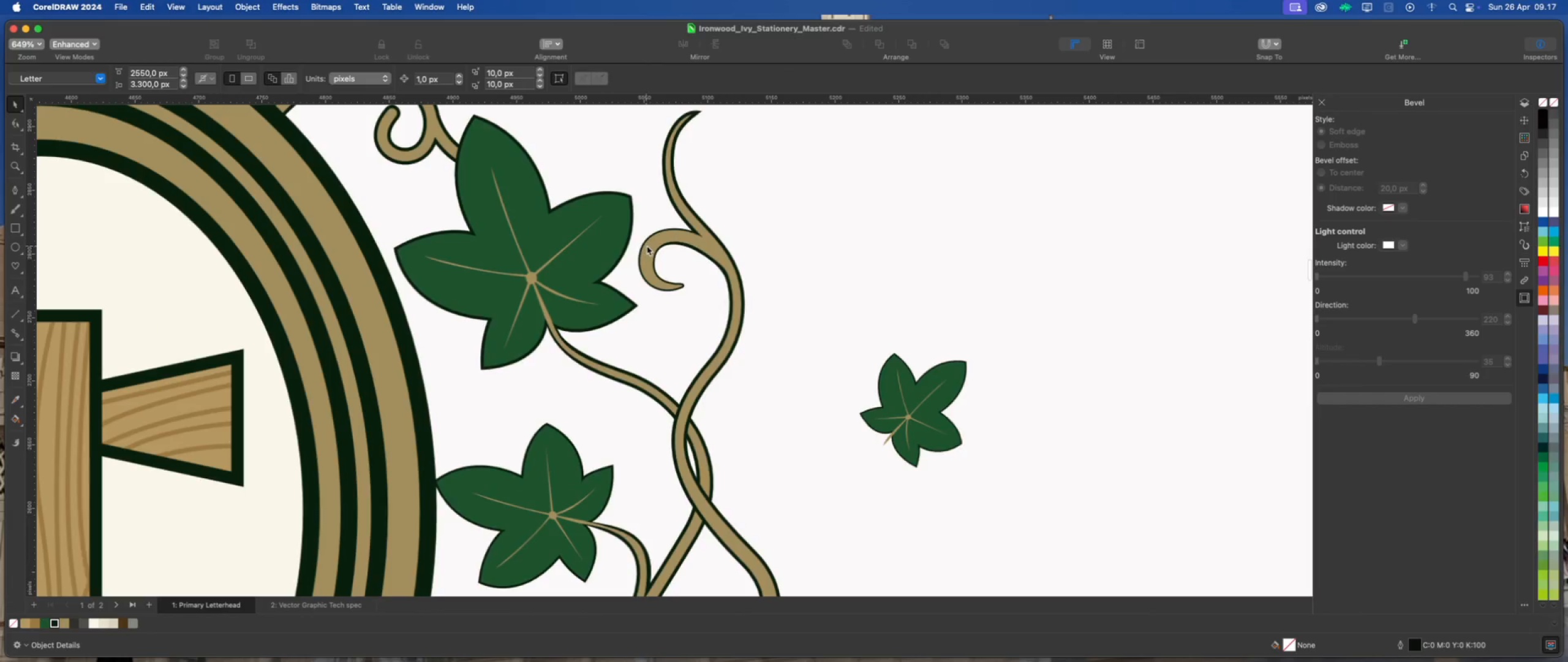 
left_click([663, 248])
 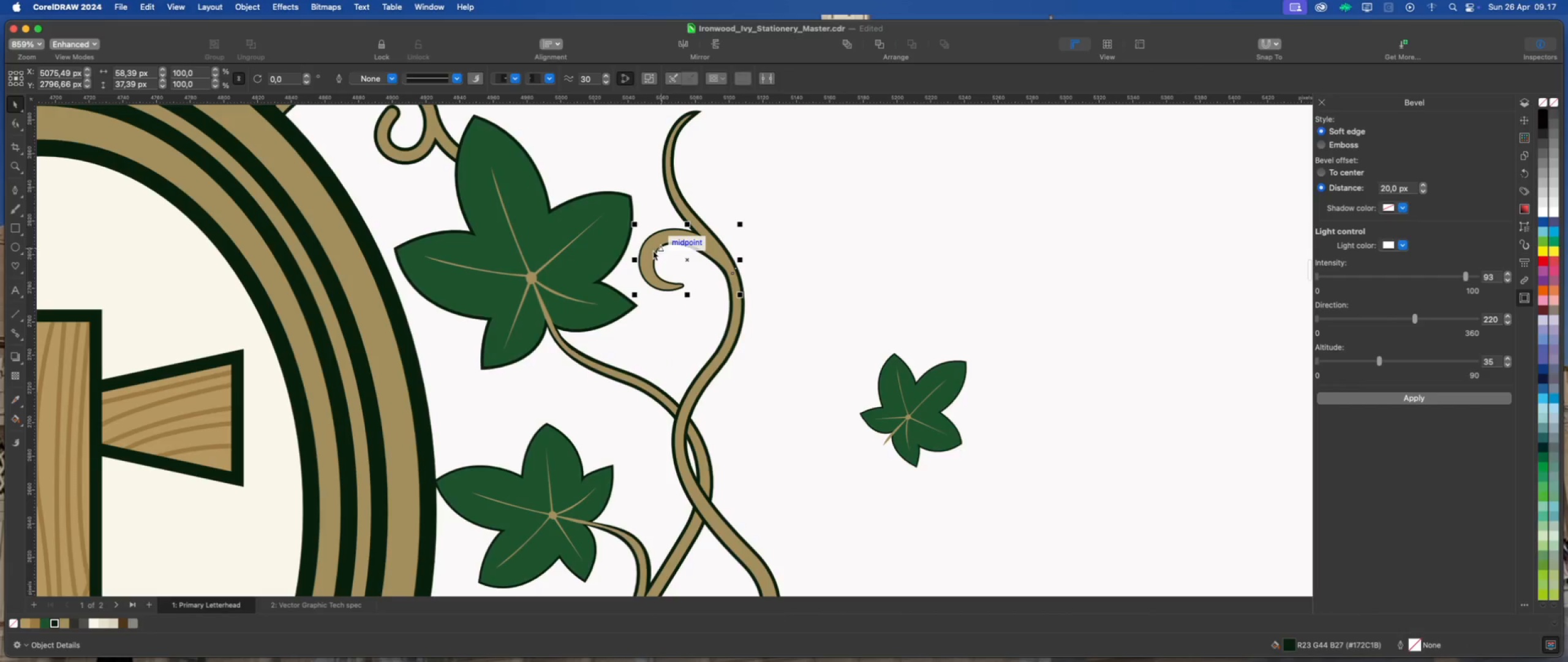 
left_click([671, 264])
 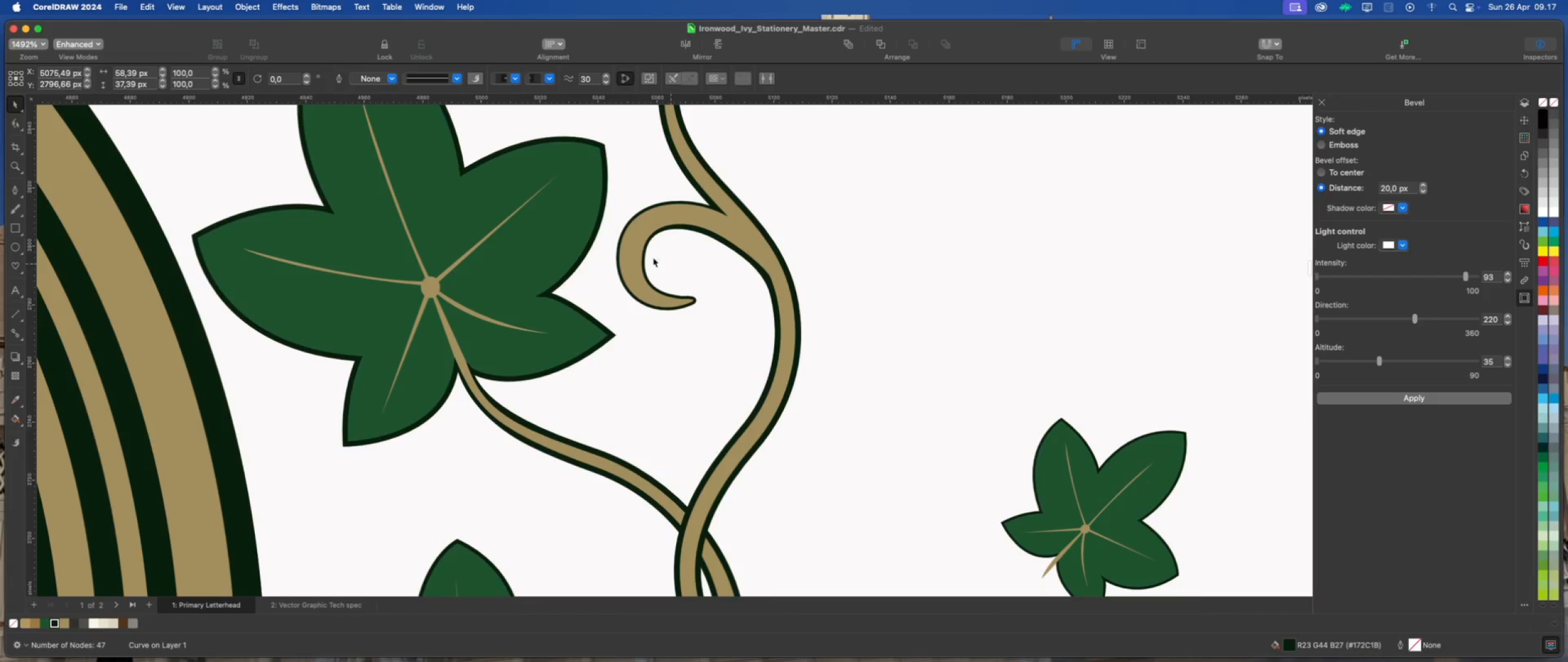 
scroll: coordinate [668, 265], scroll_direction: up, amount: 5.0
 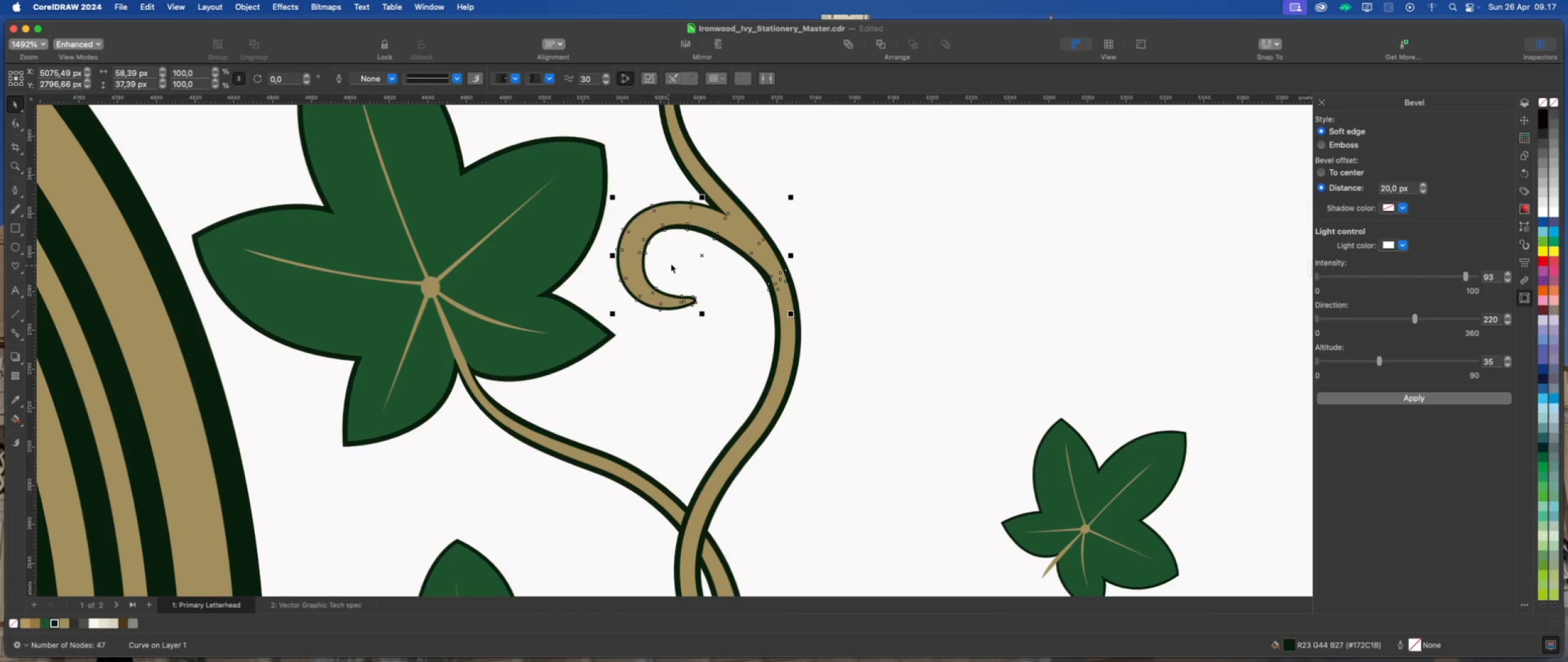 
left_click([634, 252])
 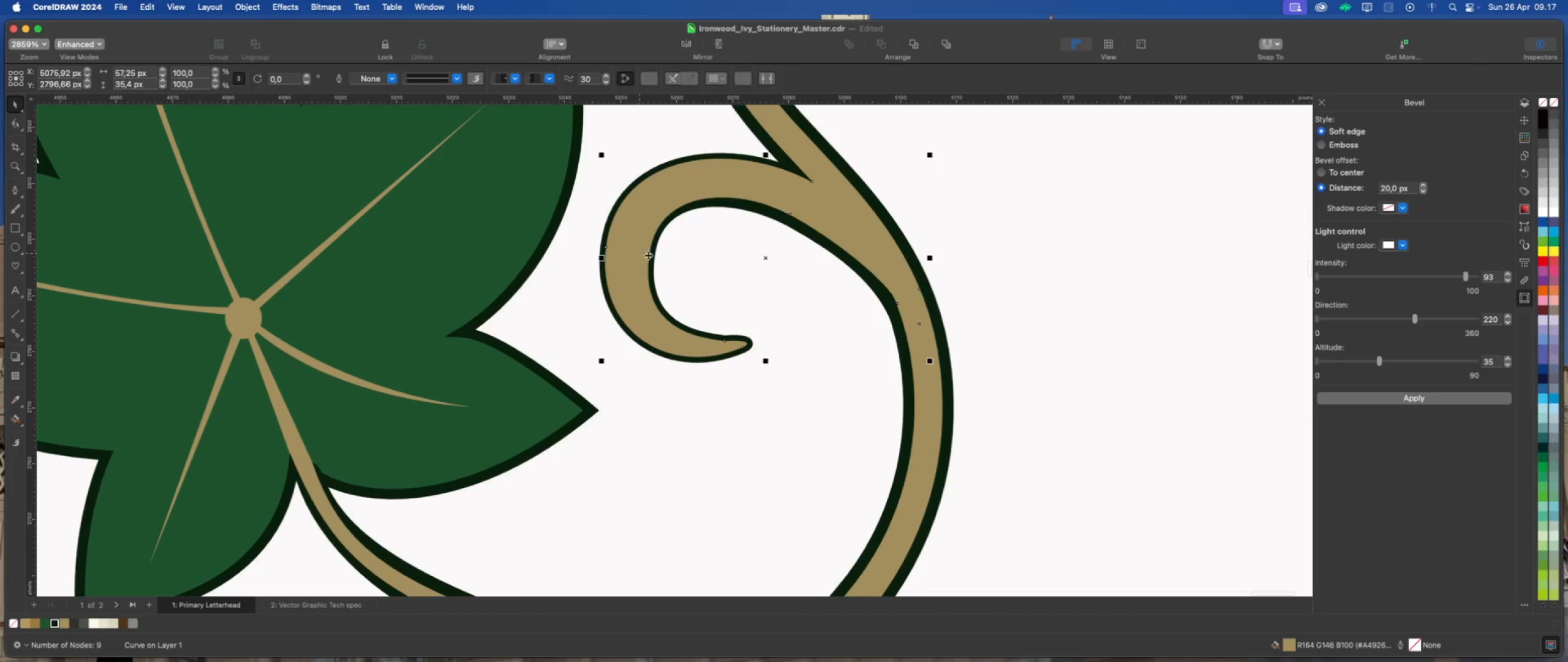 
scroll: coordinate [635, 253], scroll_direction: up, amount: 4.0
 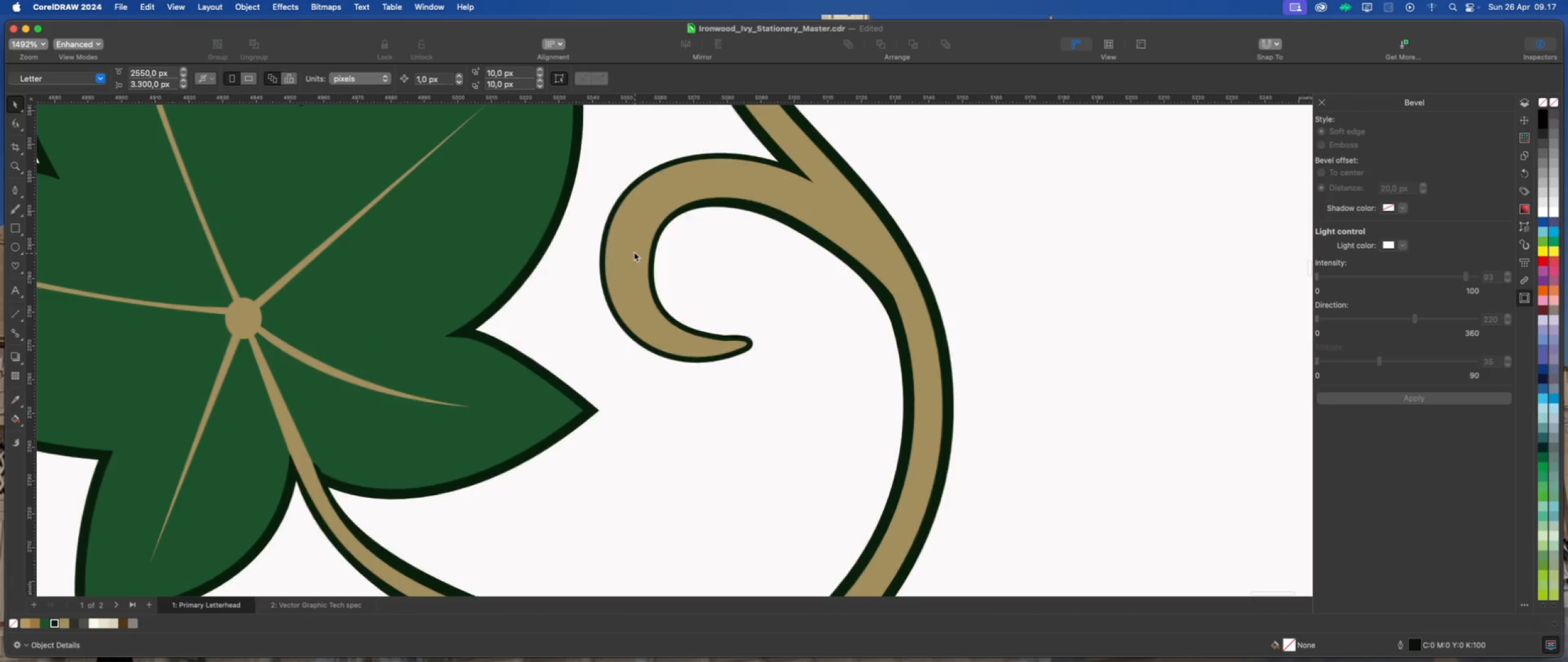 
hold_key(key=ShiftLeft, duration=0.83)
 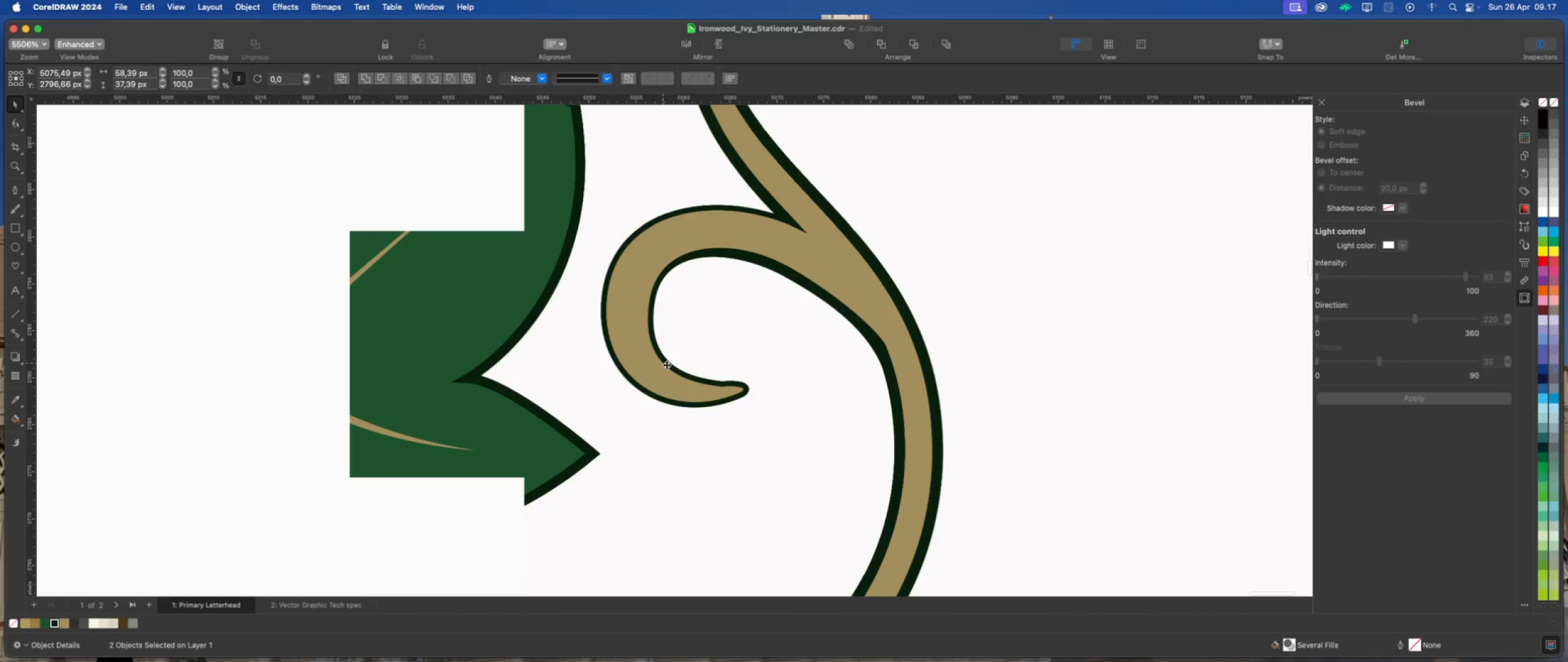 
scroll: coordinate [666, 261], scroll_direction: up, amount: 5.0
 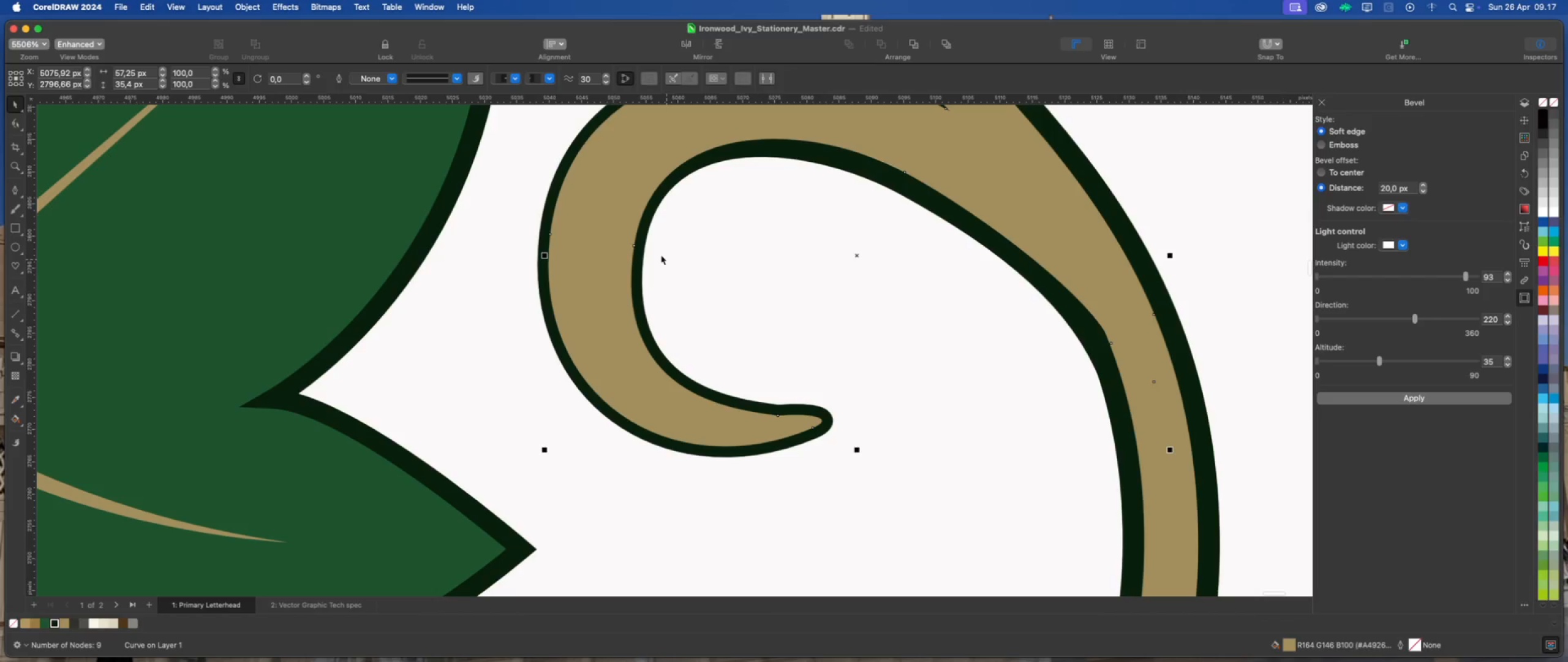 
left_click([643, 246])
 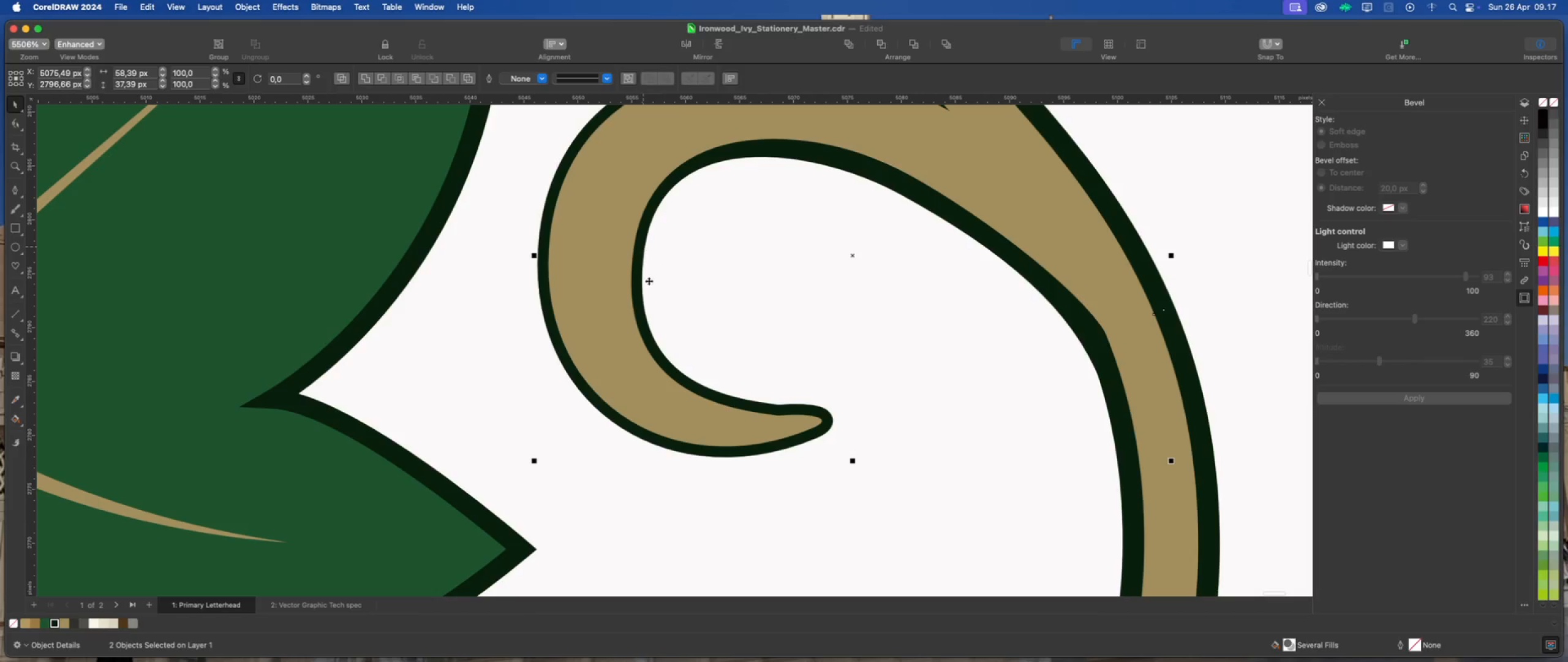 
scroll: coordinate [650, 291], scroll_direction: down, amount: 8.0
 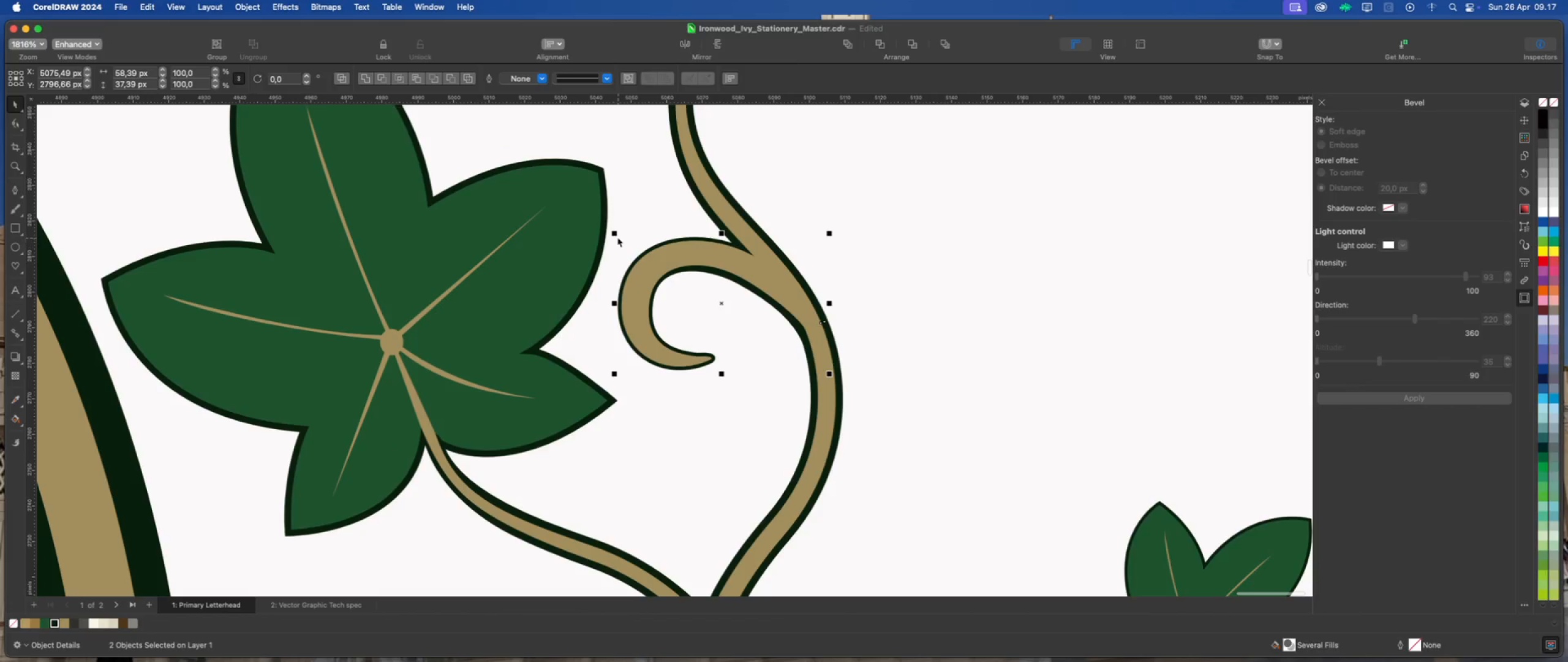 
left_click_drag(start_coordinate=[615, 234], to_coordinate=[646, 256])
 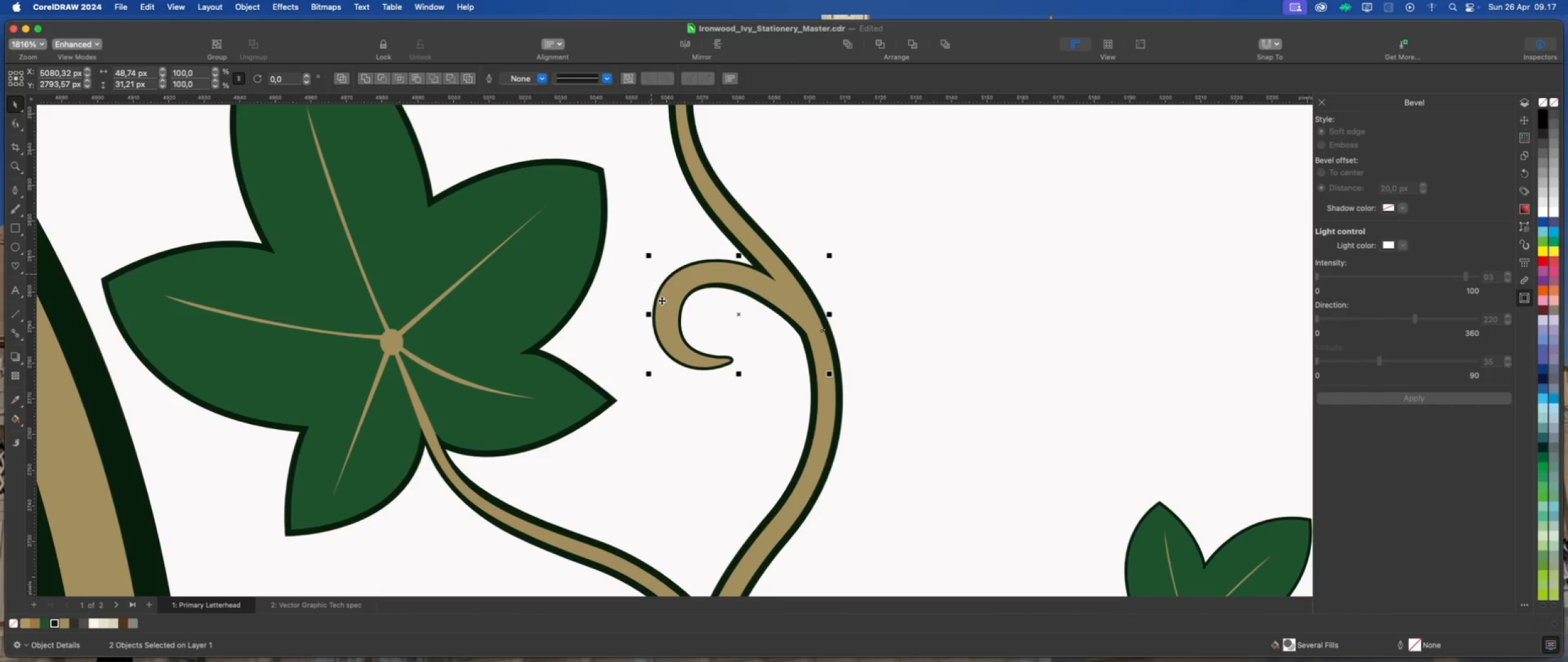 
scroll: coordinate [578, 249], scroll_direction: down, amount: 15.0
 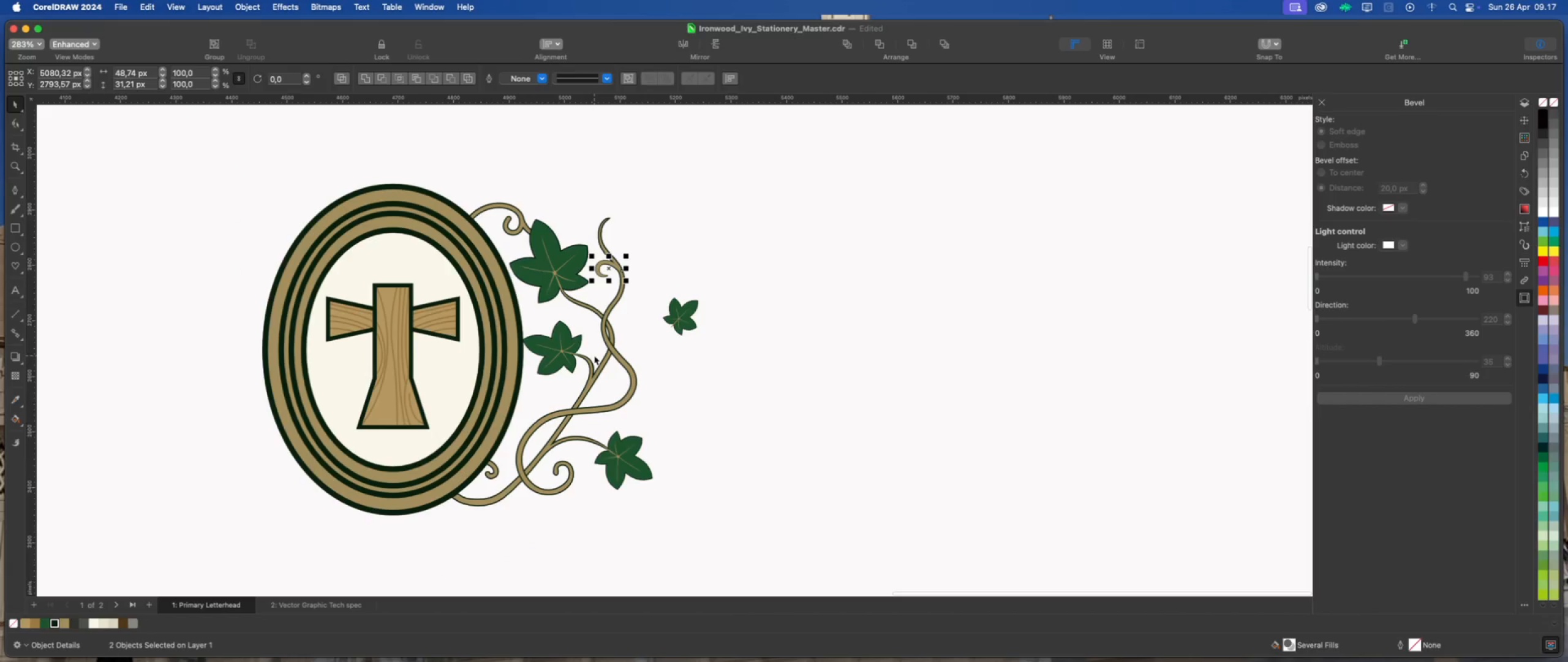 
key(Meta+D)
 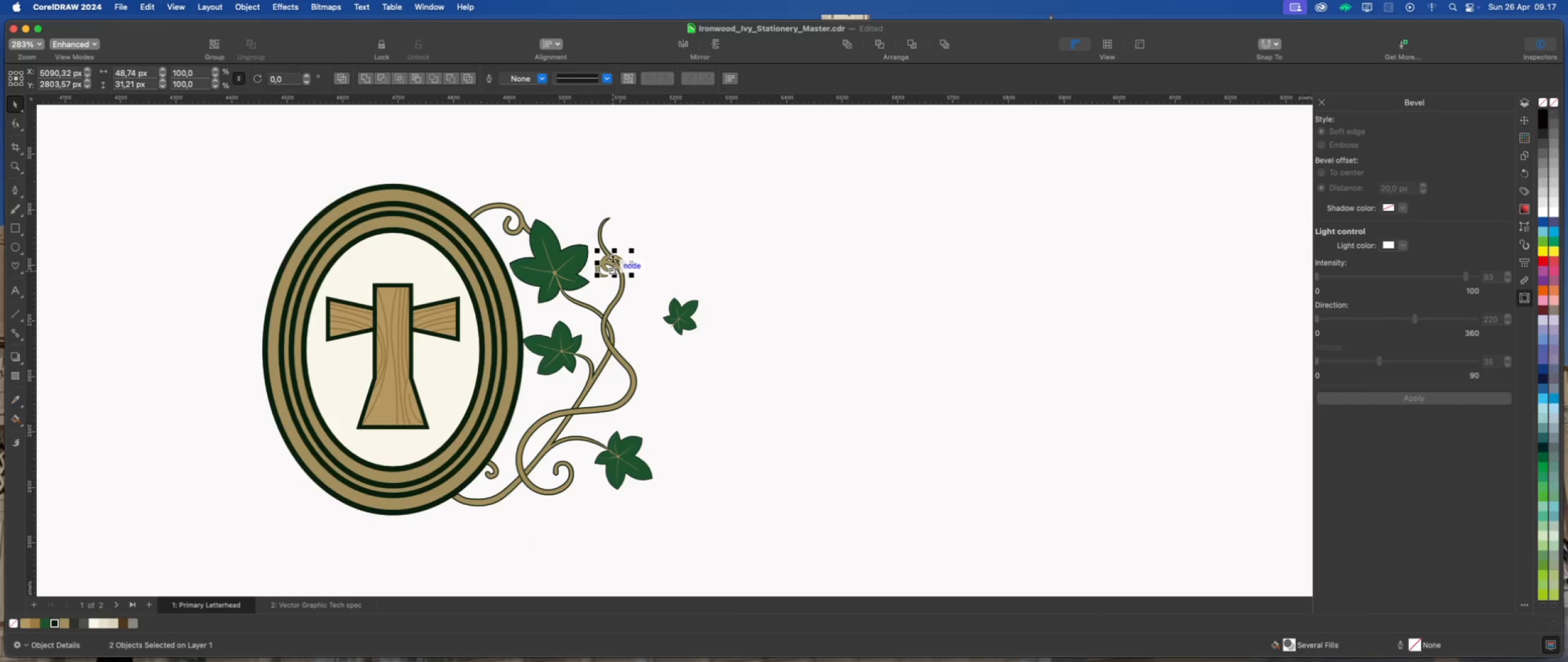 
left_click_drag(start_coordinate=[613, 263], to_coordinate=[671, 413])
 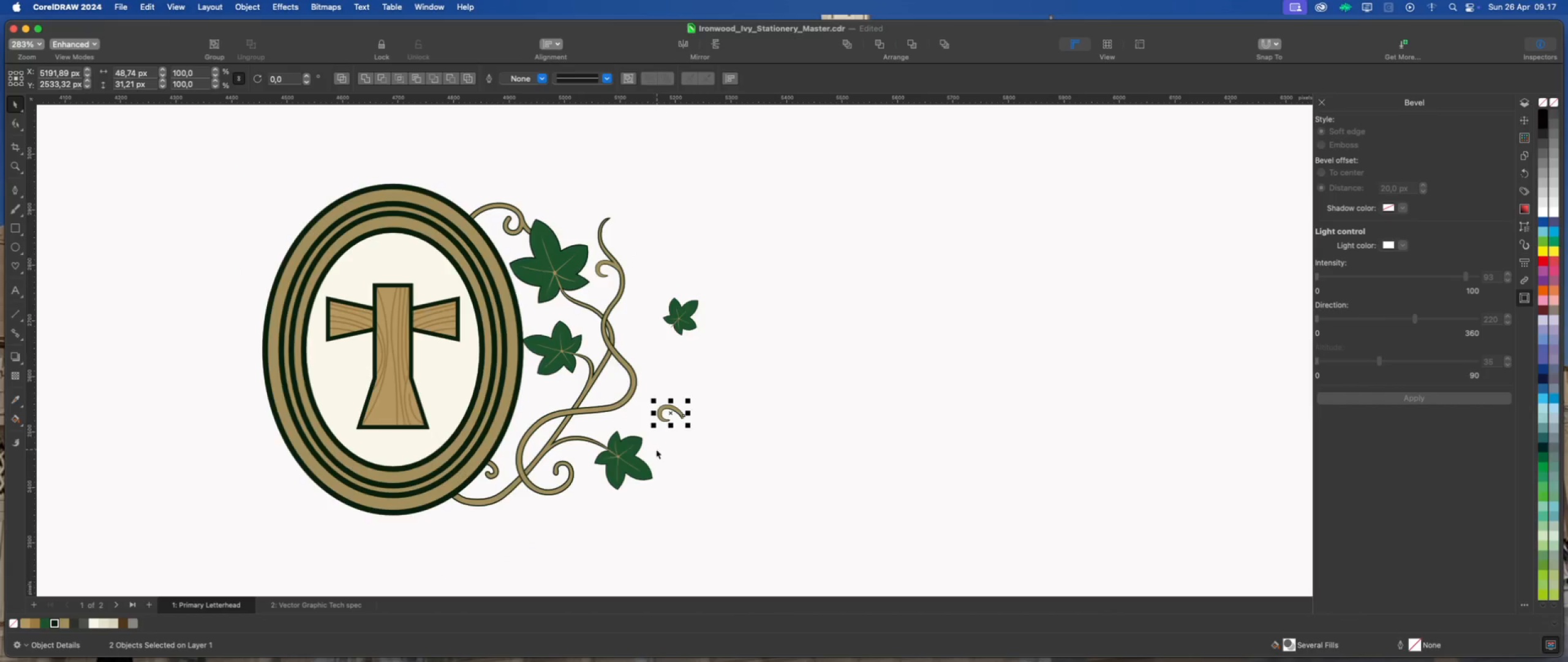 
scroll: coordinate [647, 447], scroll_direction: up, amount: 5.0
 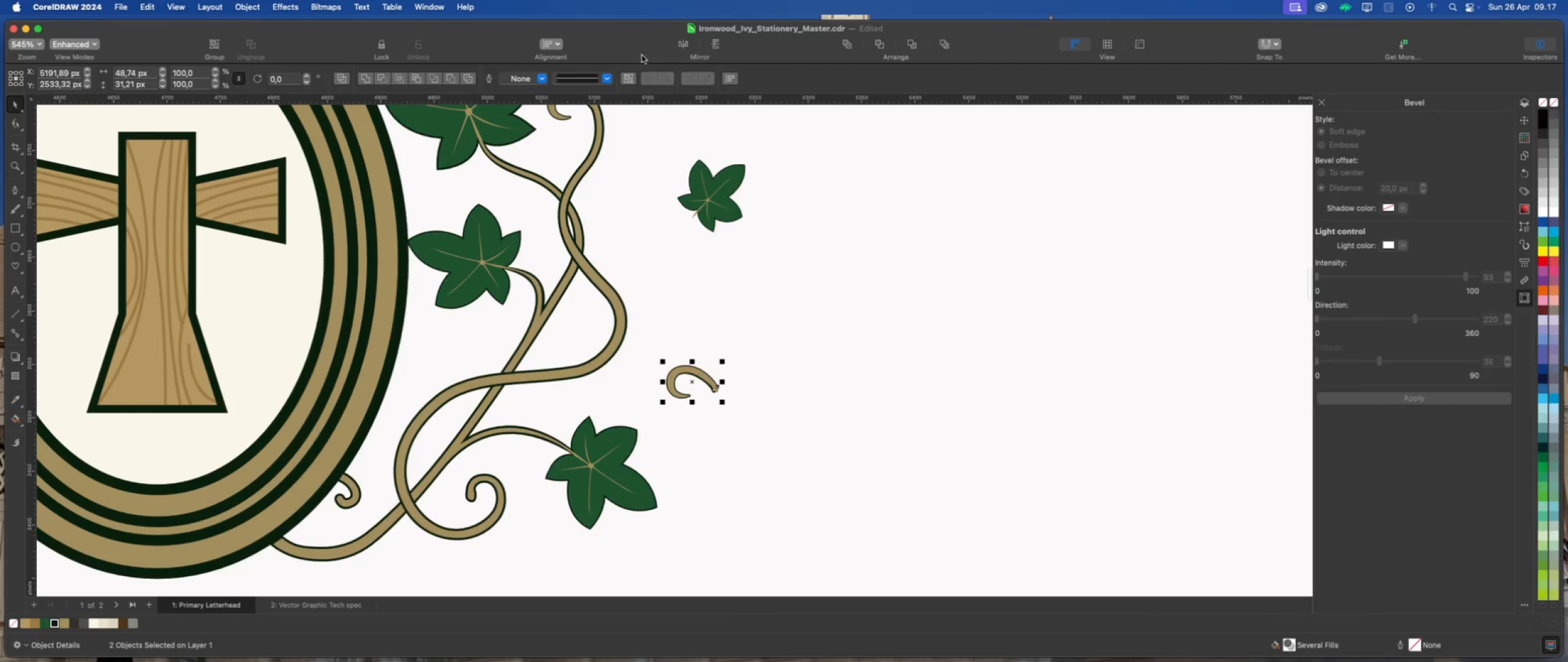 
left_click([682, 46])
 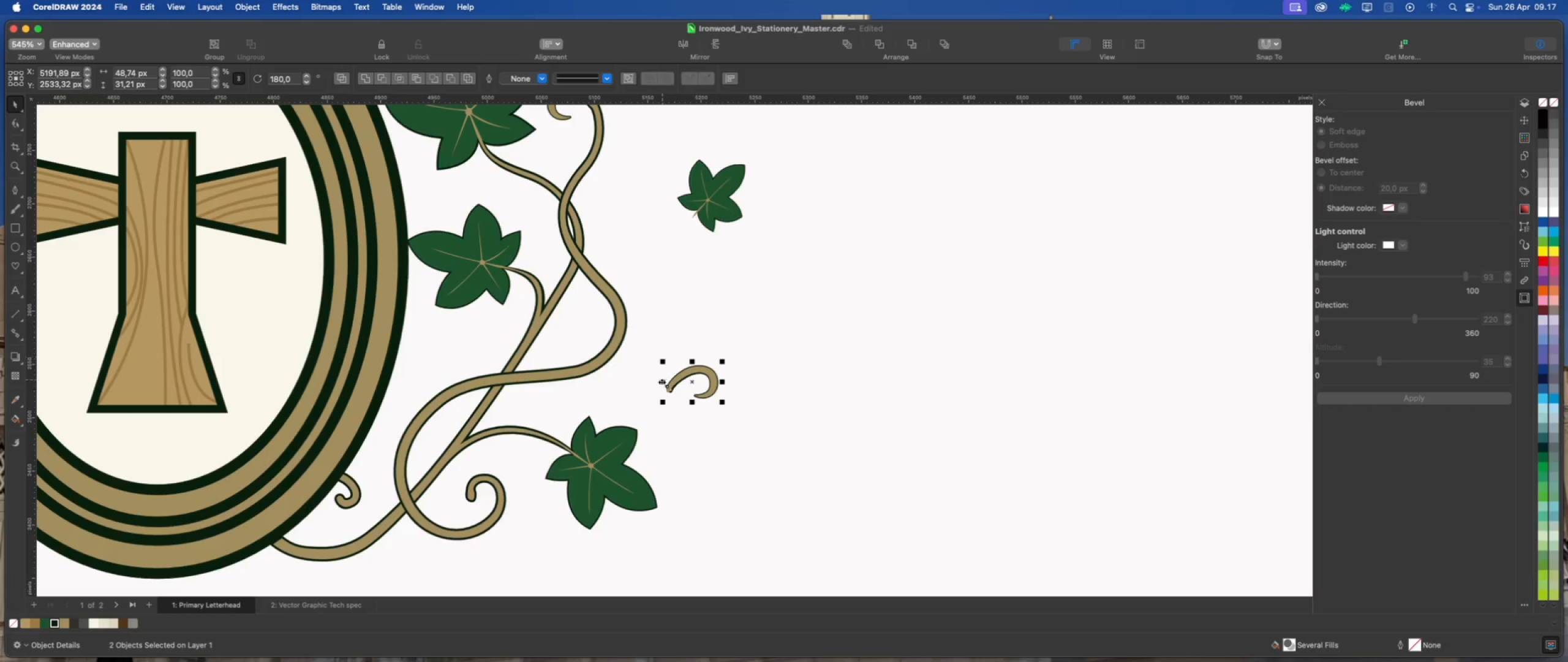 
scroll: coordinate [662, 386], scroll_direction: up, amount: 1.0
 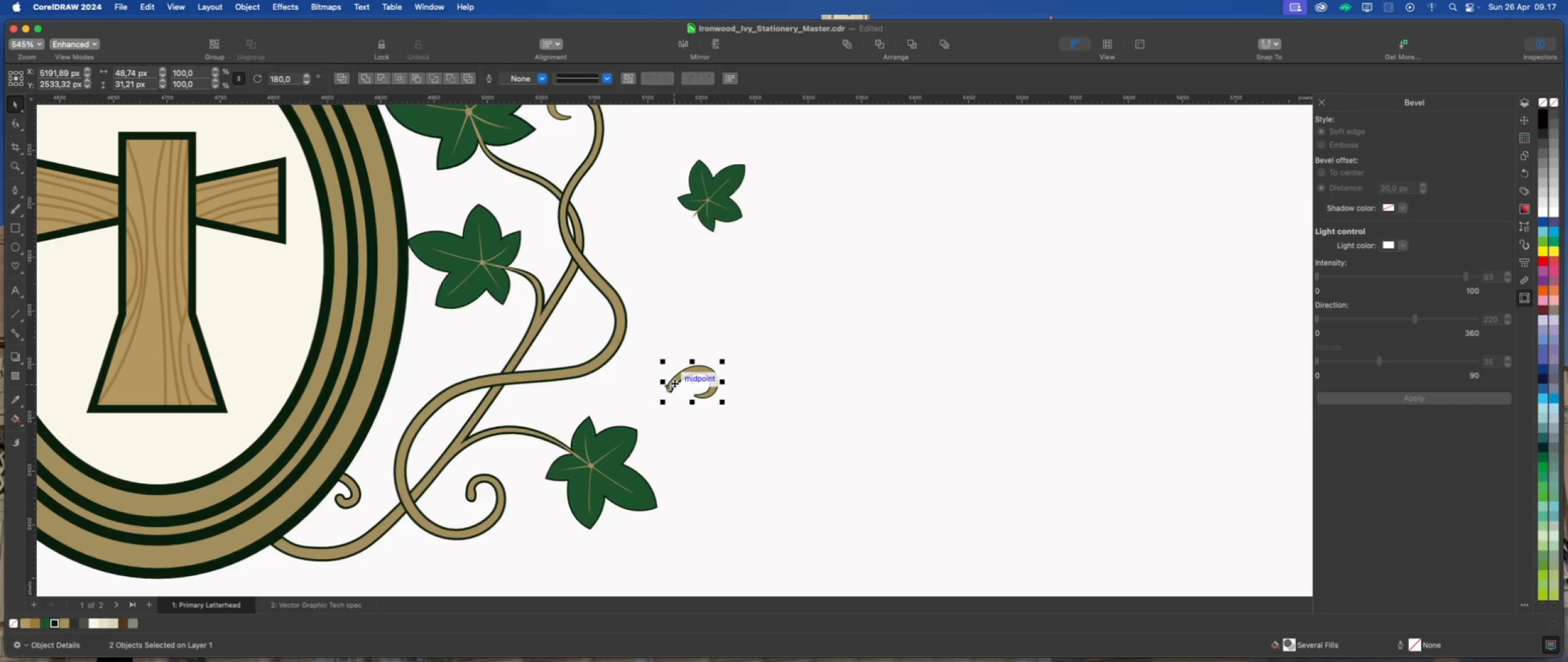 
left_click_drag(start_coordinate=[674, 382], to_coordinate=[605, 346])
 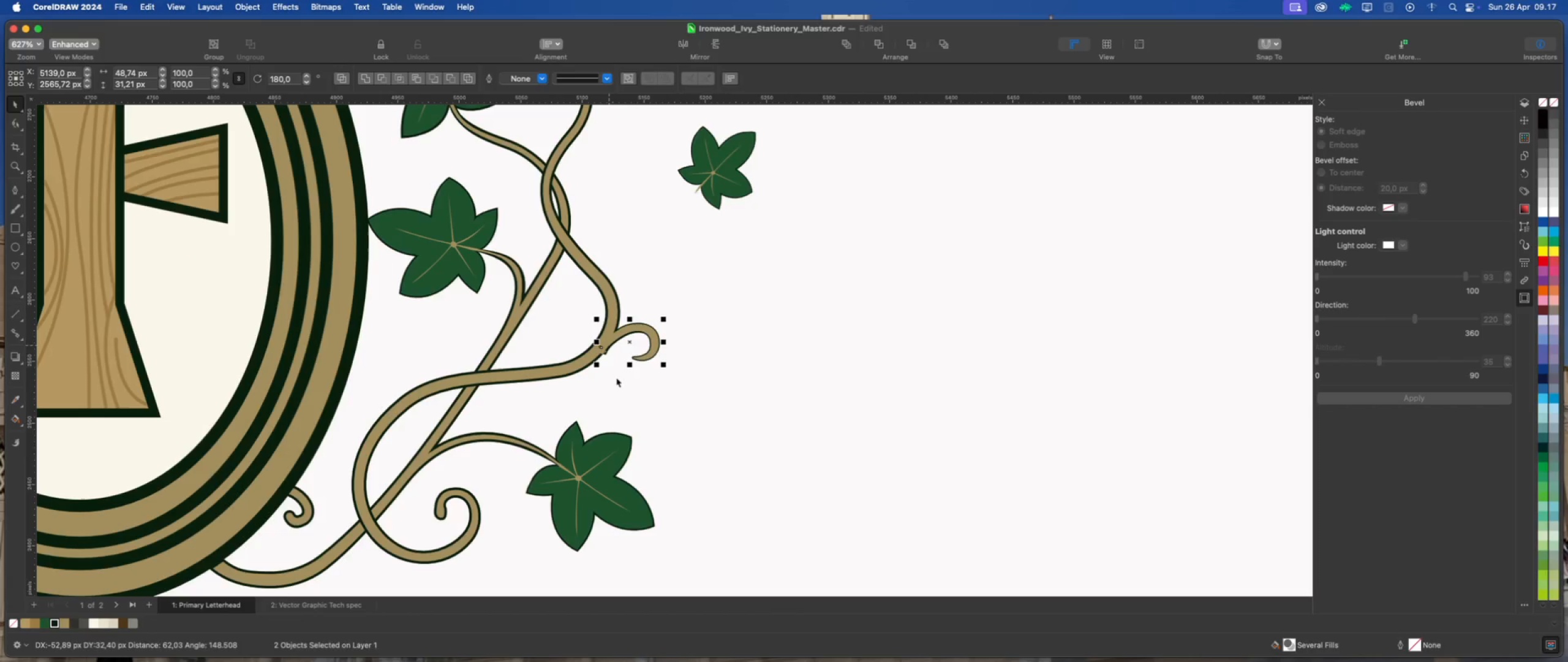 
scroll: coordinate [613, 378], scroll_direction: up, amount: 6.0
 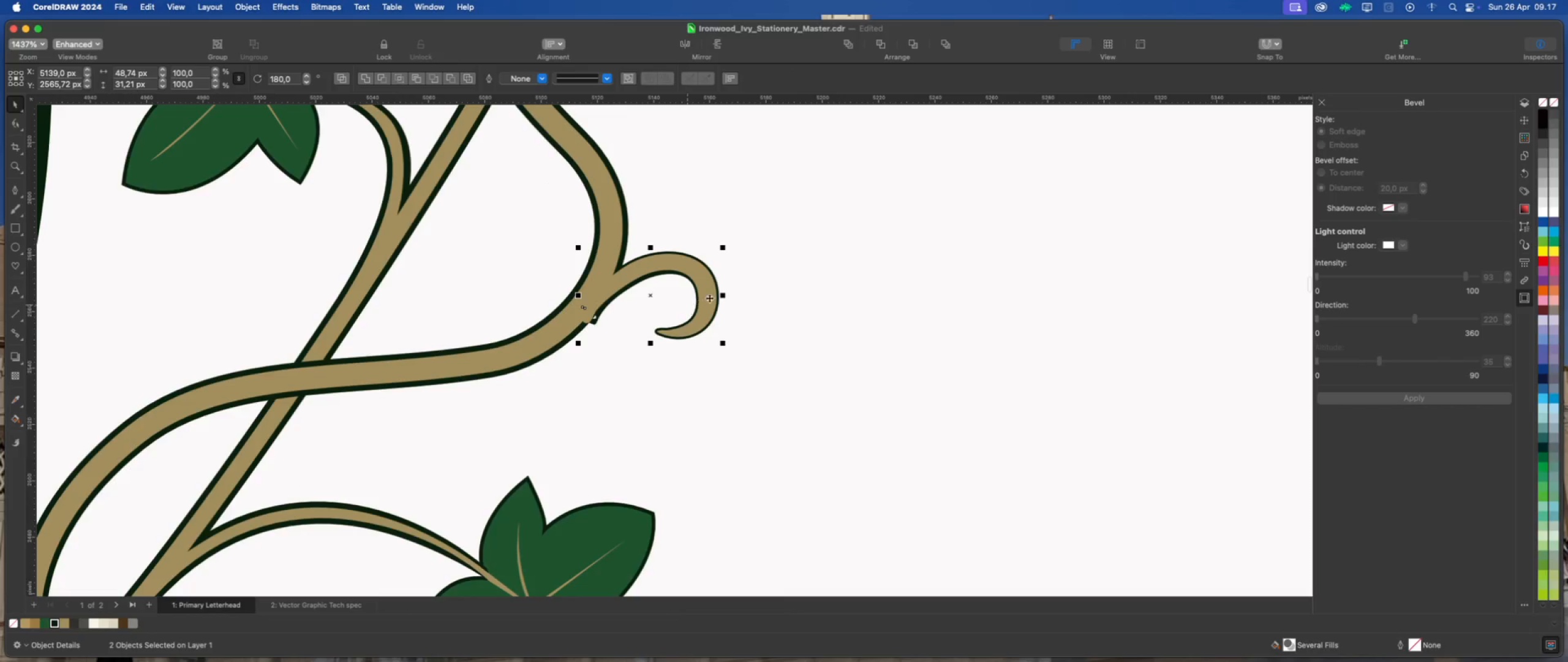 
left_click([714, 295])
 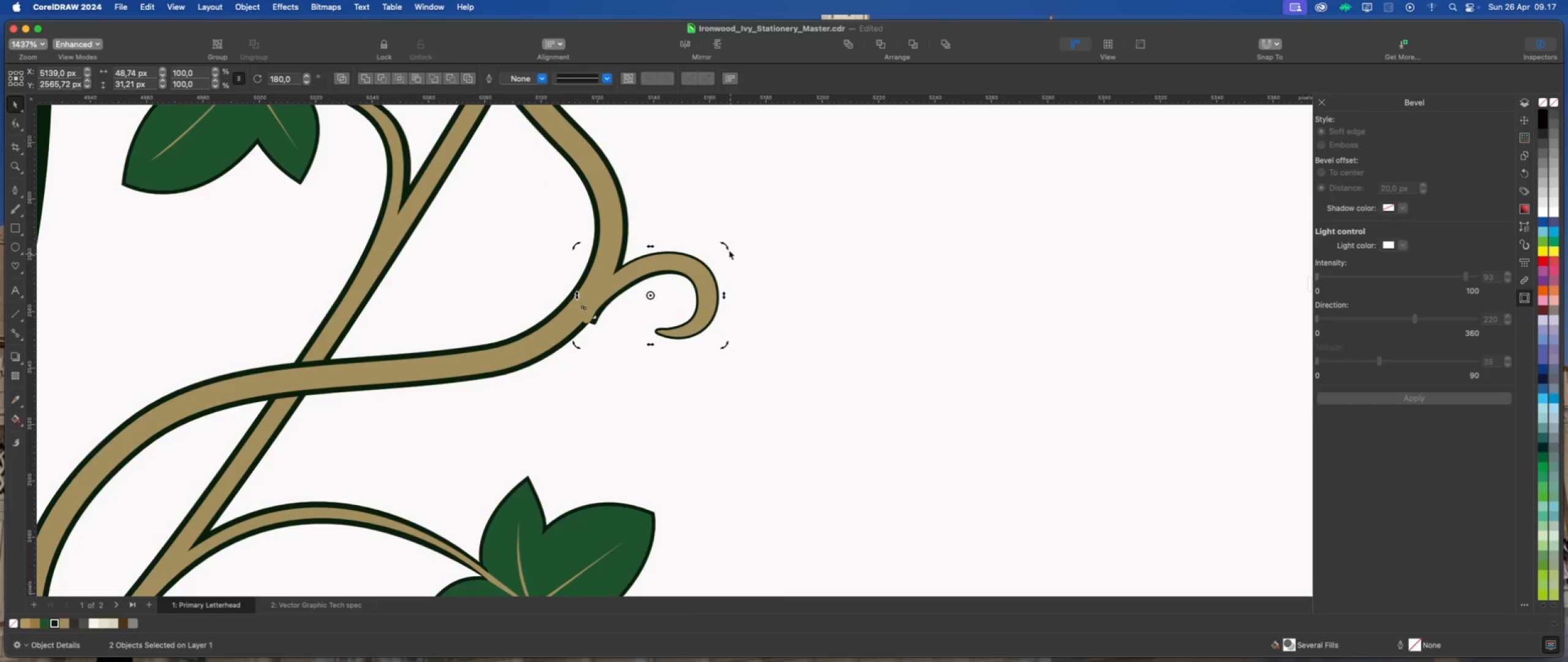 
left_click_drag(start_coordinate=[727, 247], to_coordinate=[733, 264])
 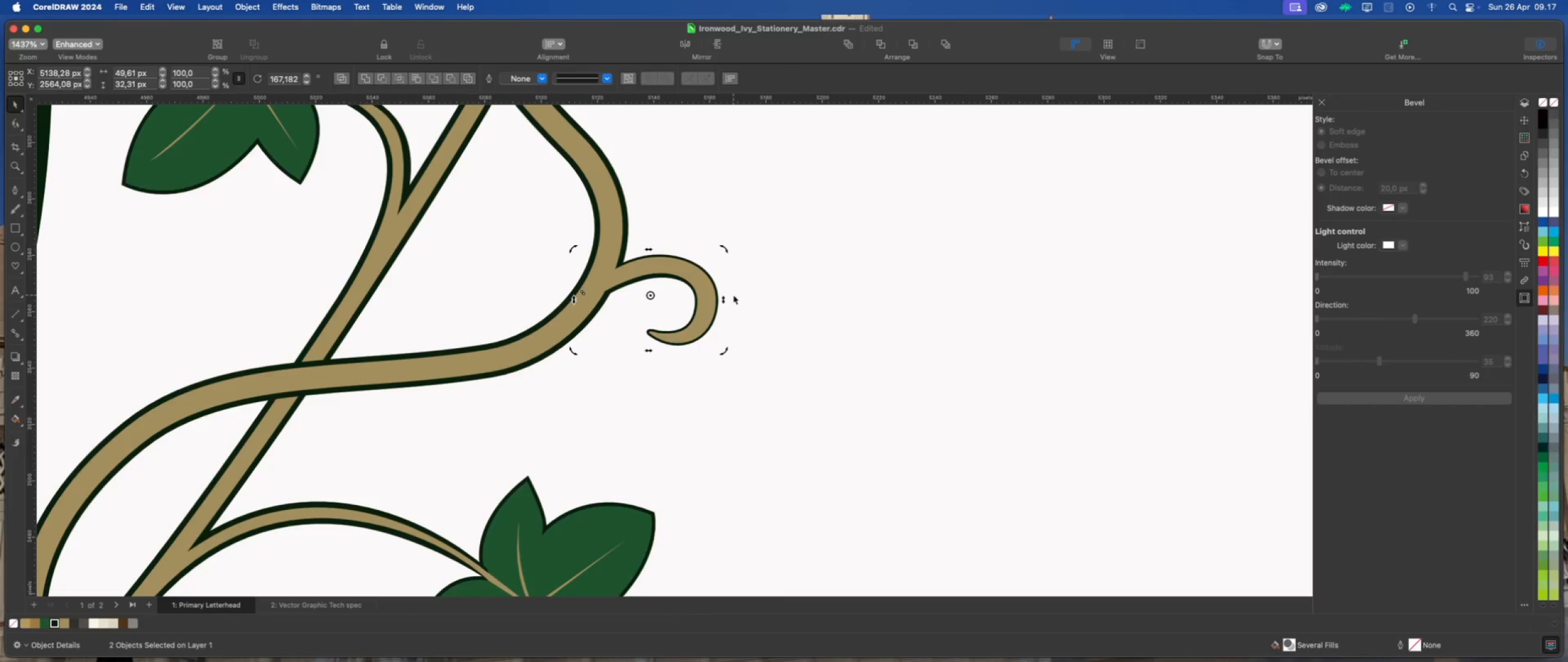 
key(ArrowDown)
 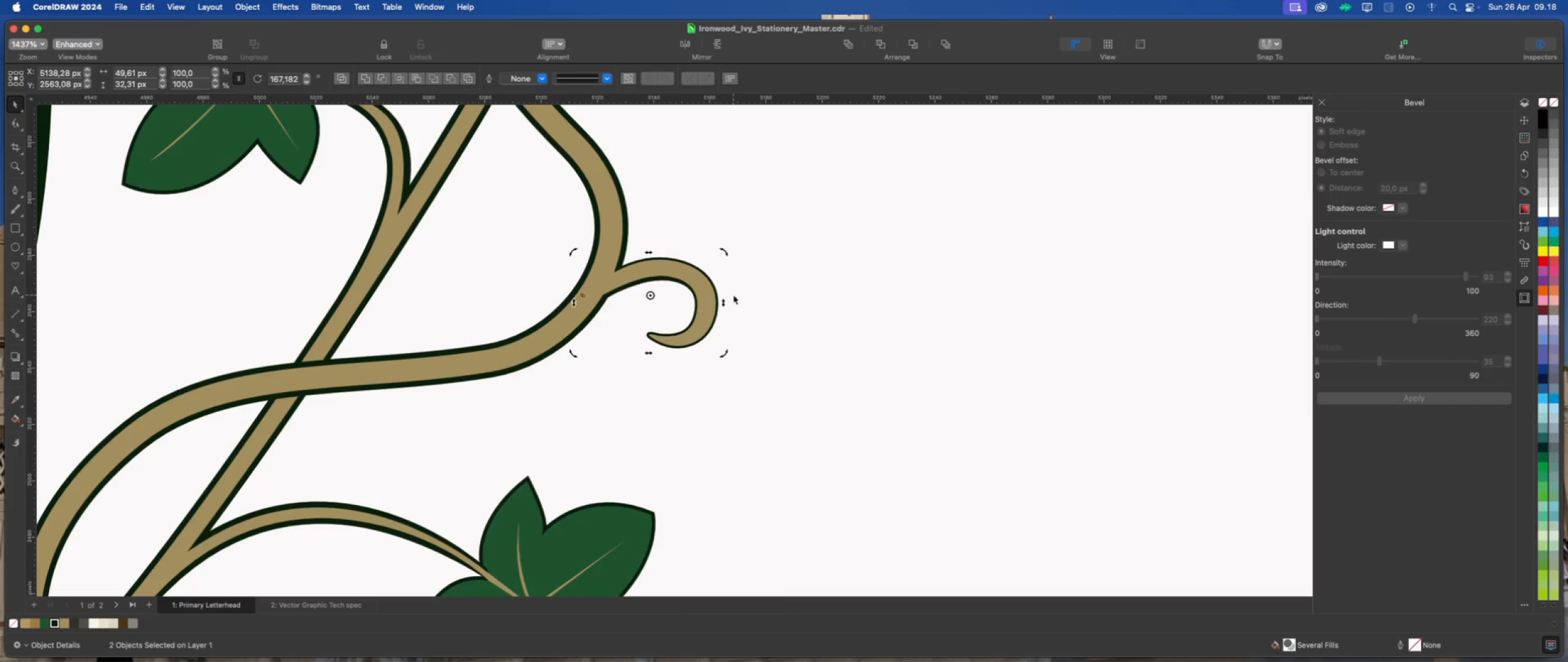 
key(ArrowDown)
 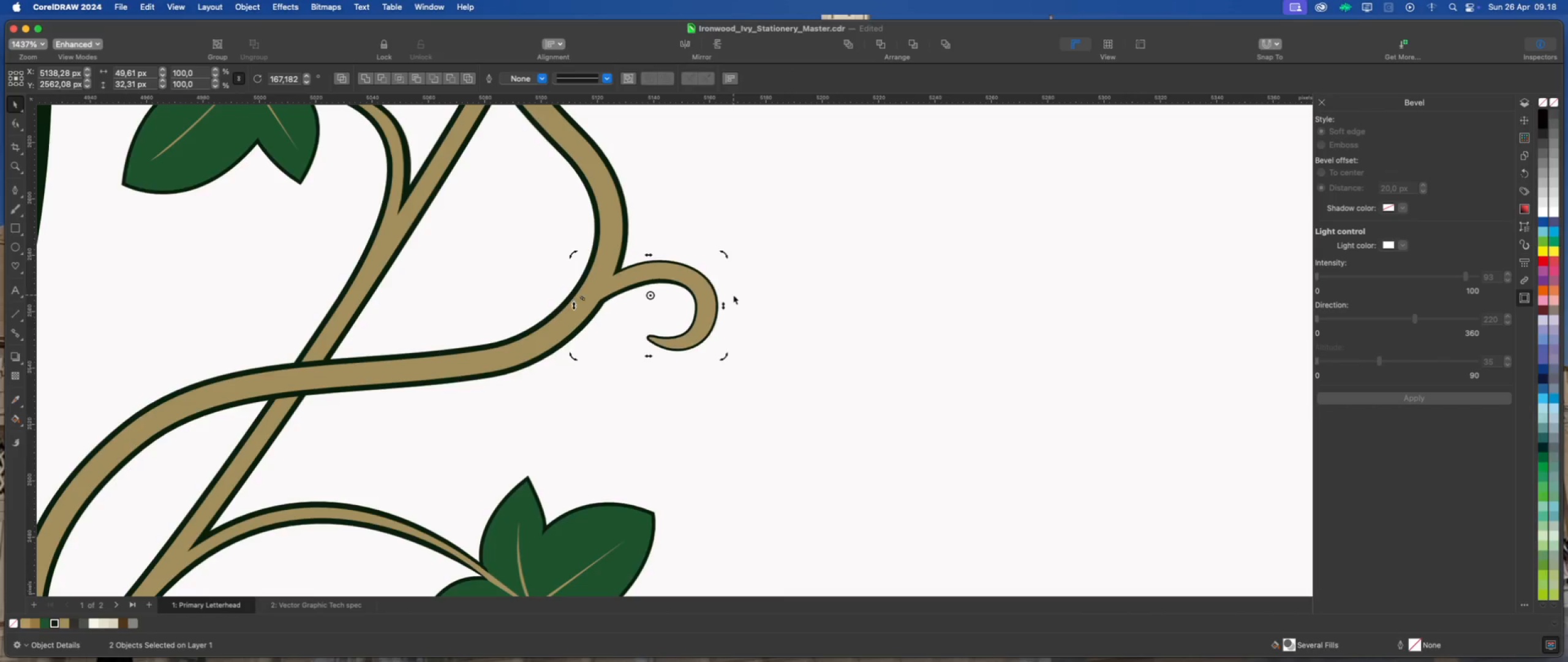 
key(ArrowDown)
 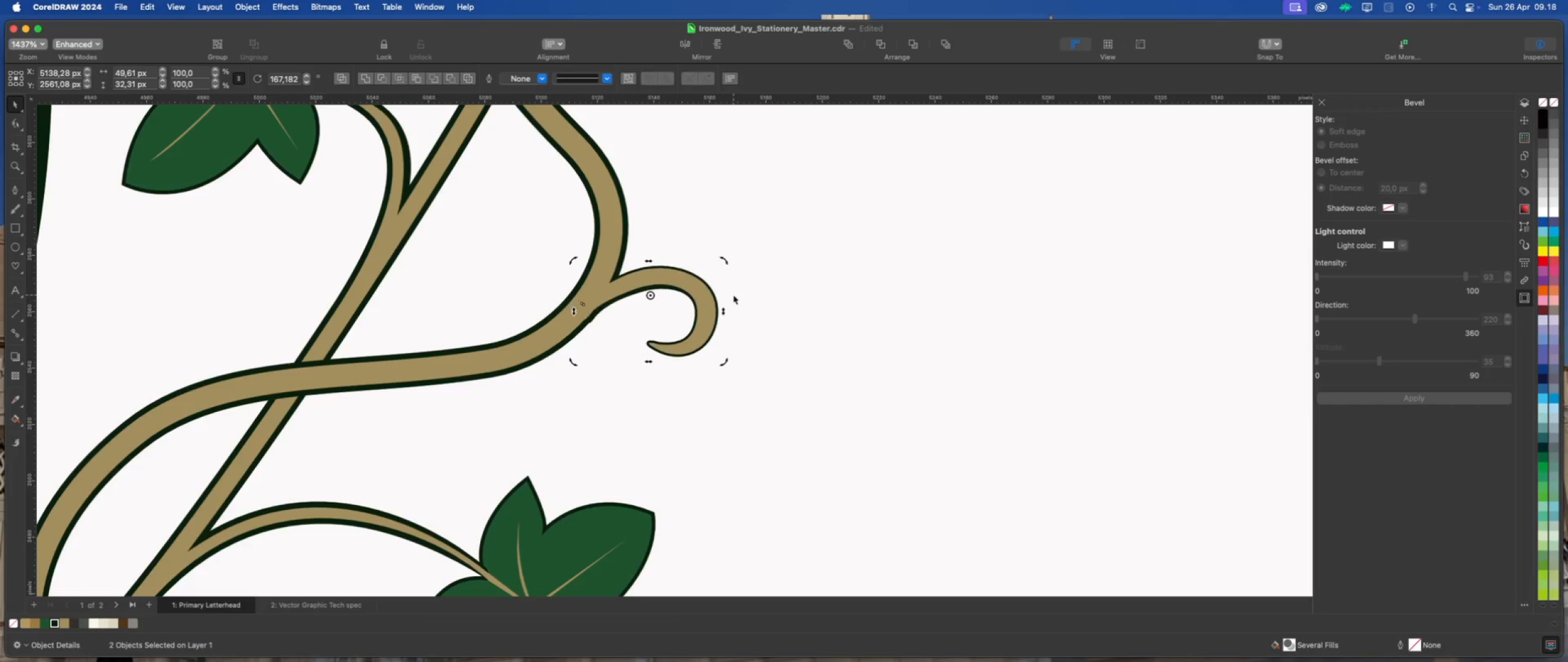 
key(ArrowDown)
 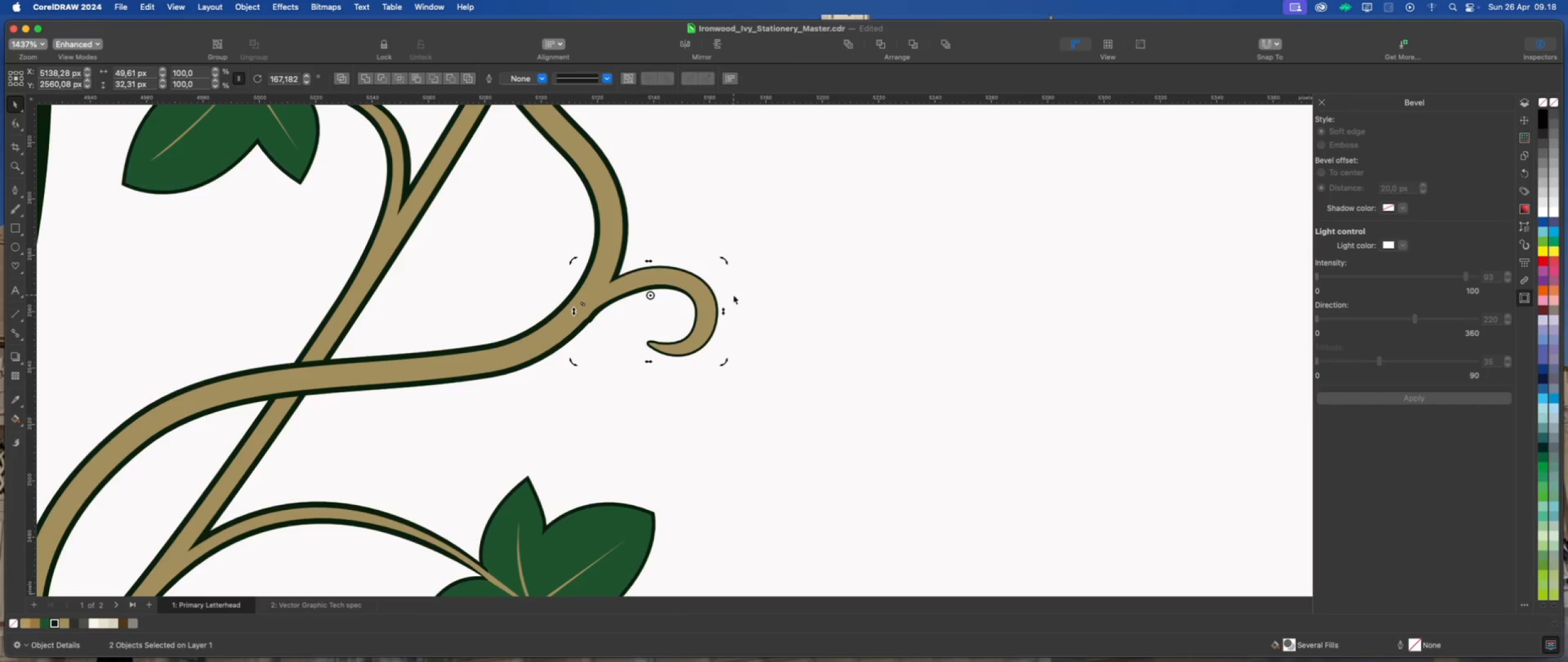 
key(ArrowLeft)
 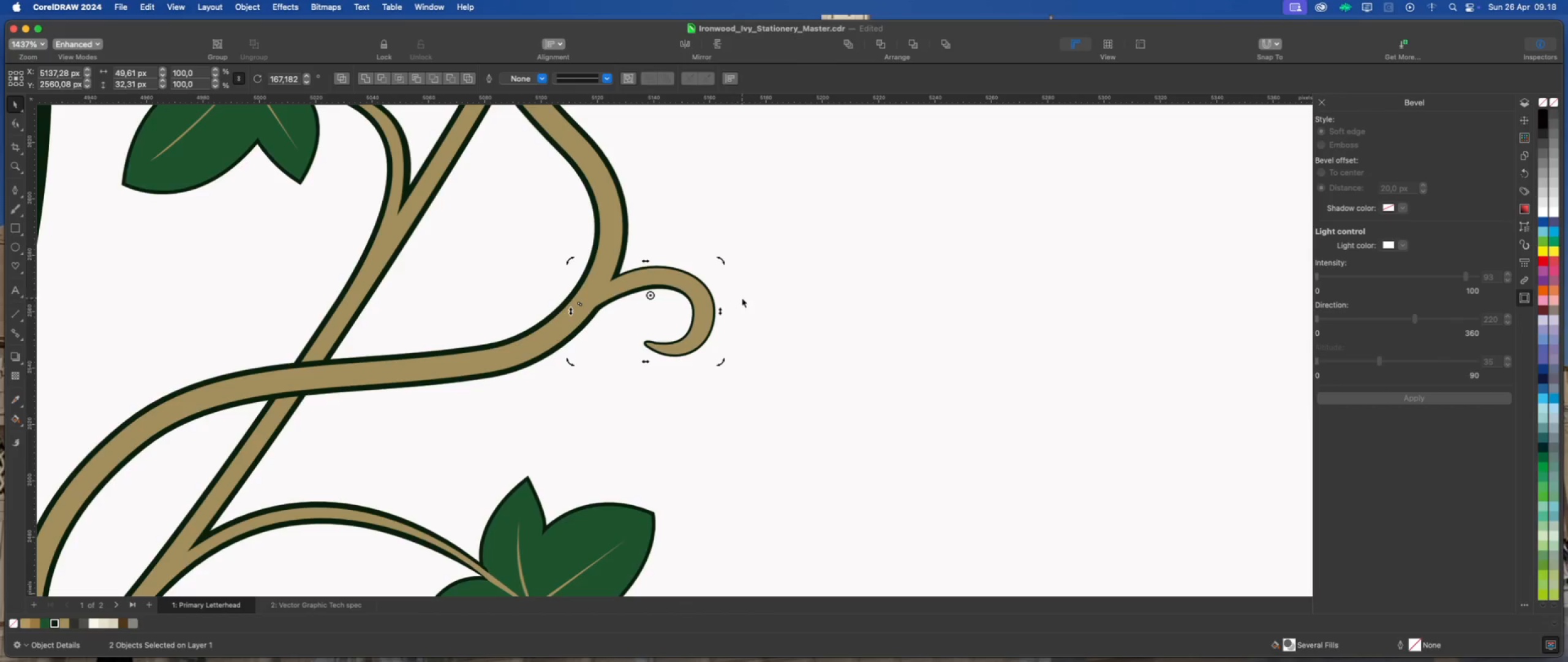 
left_click([796, 273])
 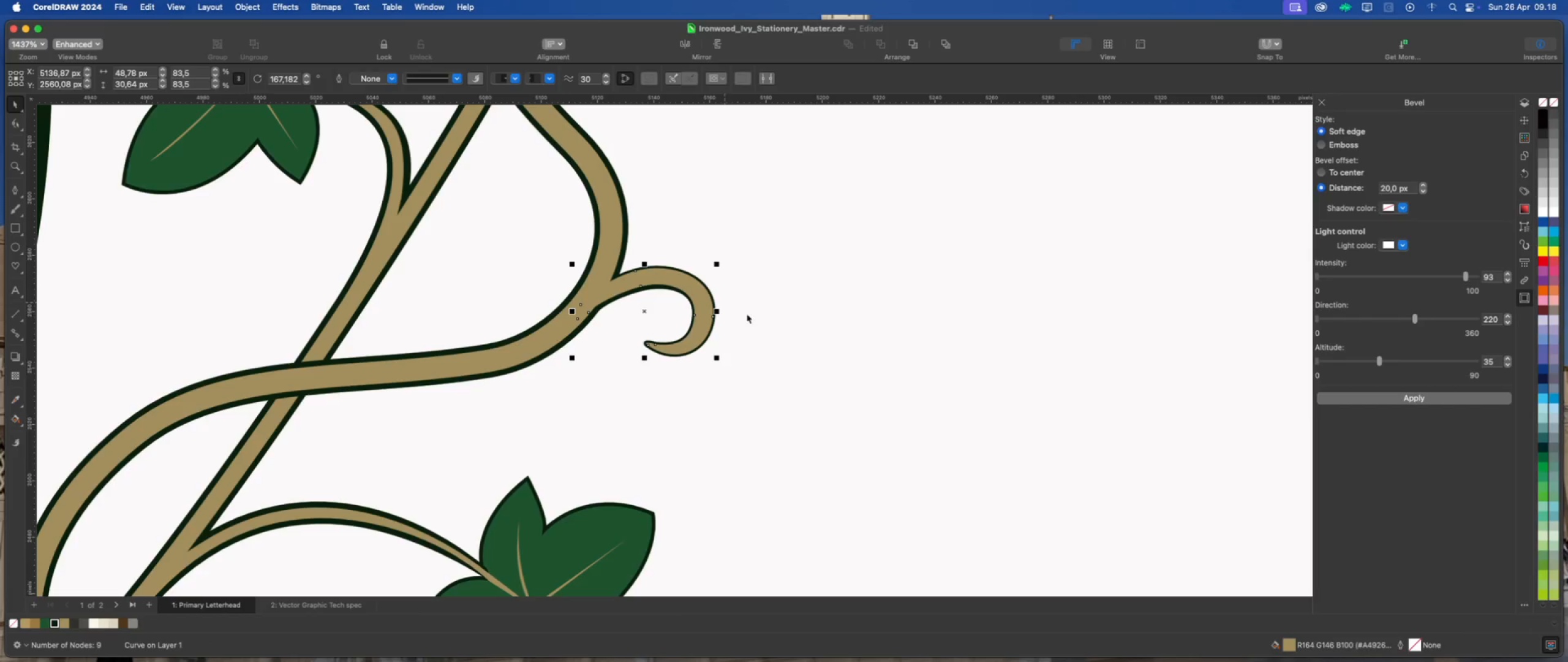 
scroll: coordinate [694, 328], scroll_direction: down, amount: 6.0
 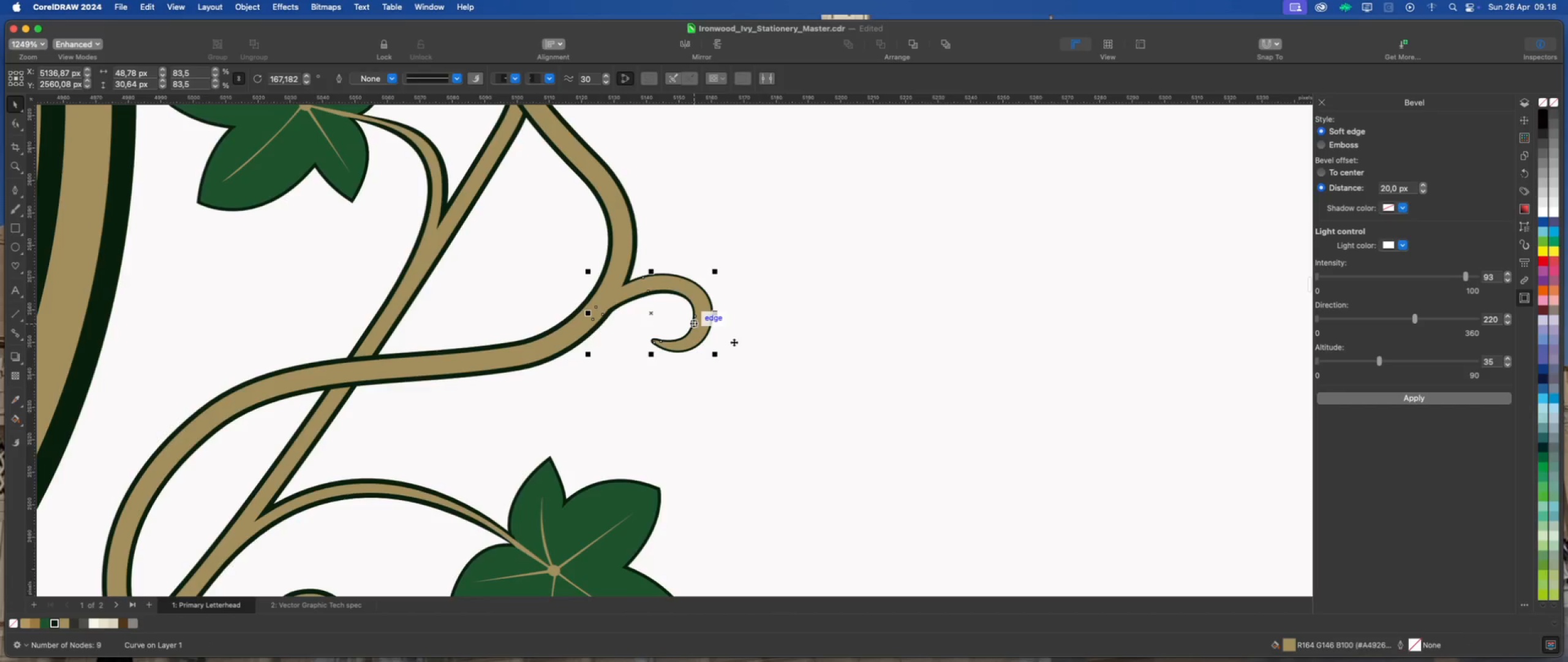 
left_click([756, 340])
 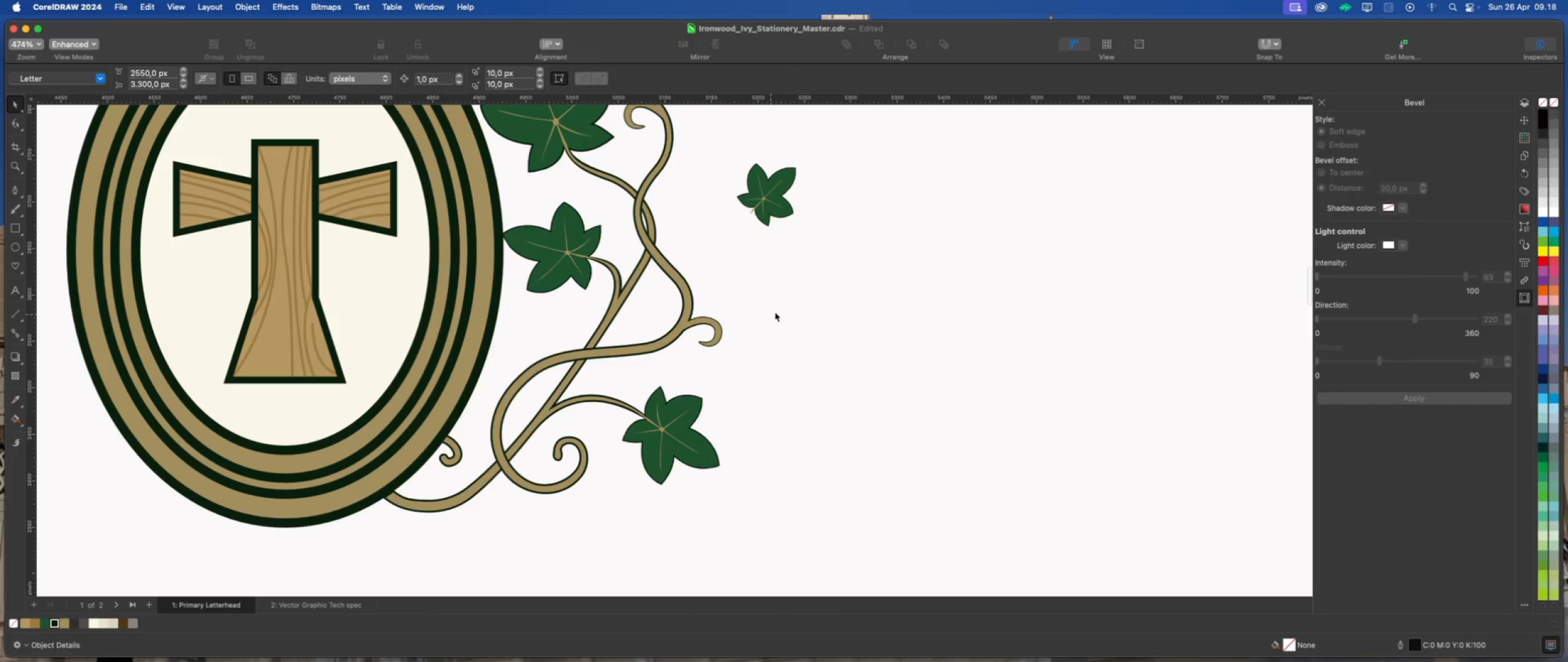 
scroll: coordinate [725, 344], scroll_direction: down, amount: 2.0
 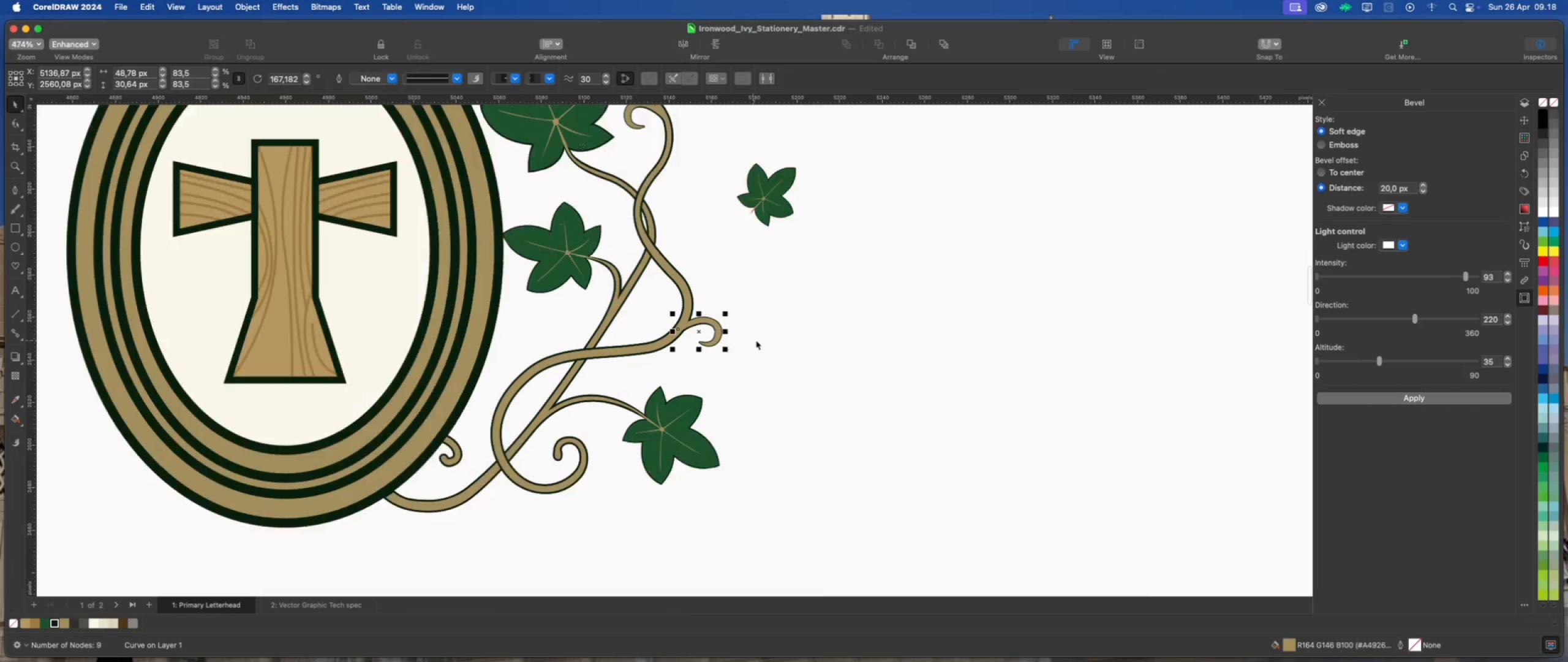 
left_click_drag(start_coordinate=[776, 310], to_coordinate=[665, 369])
 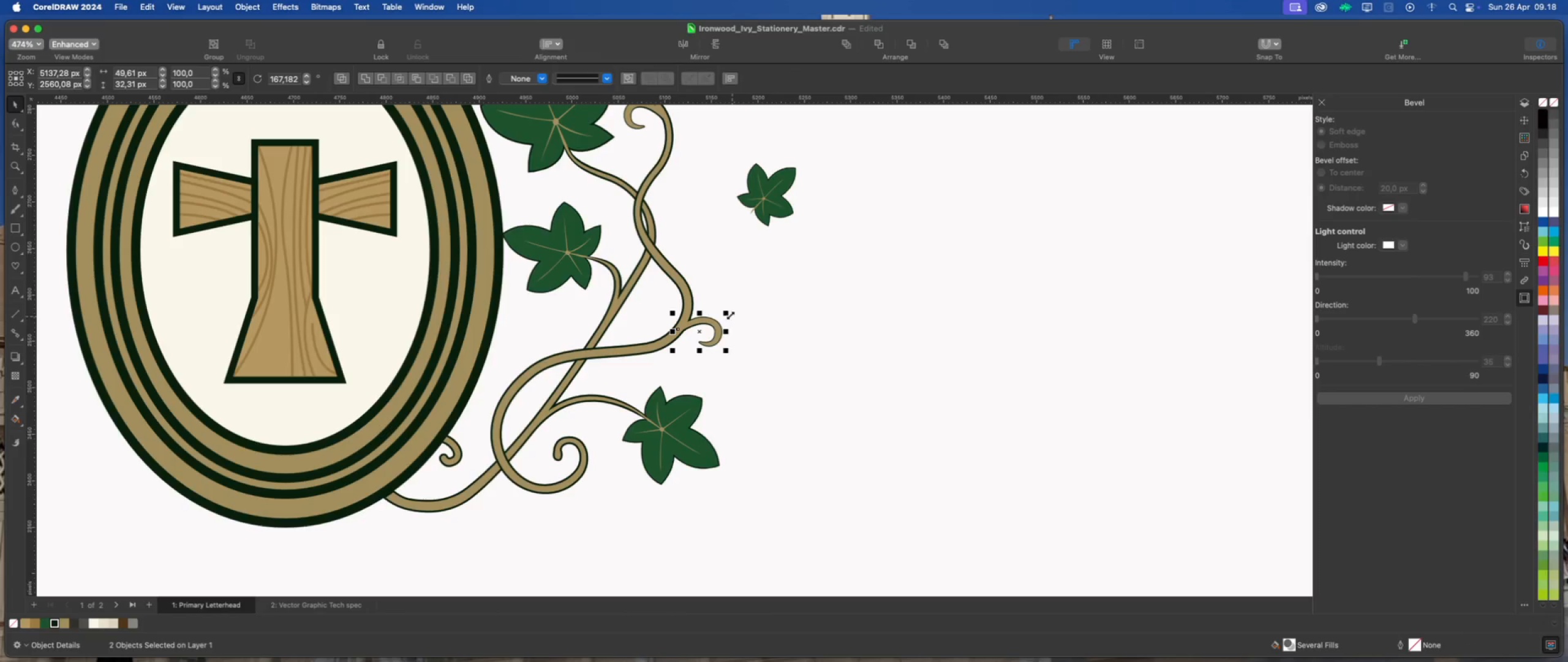 
left_click_drag(start_coordinate=[729, 313], to_coordinate=[738, 307])
 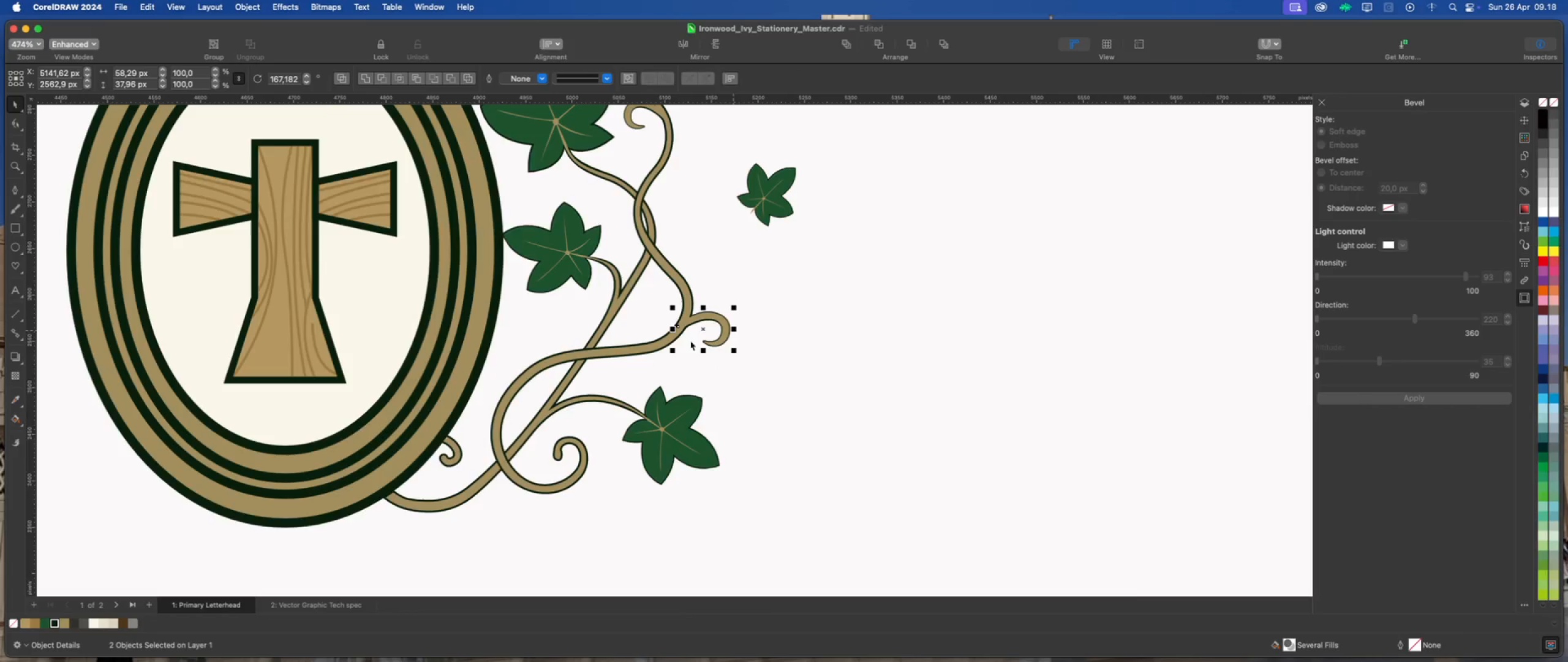 
scroll: coordinate [687, 339], scroll_direction: up, amount: 9.0
 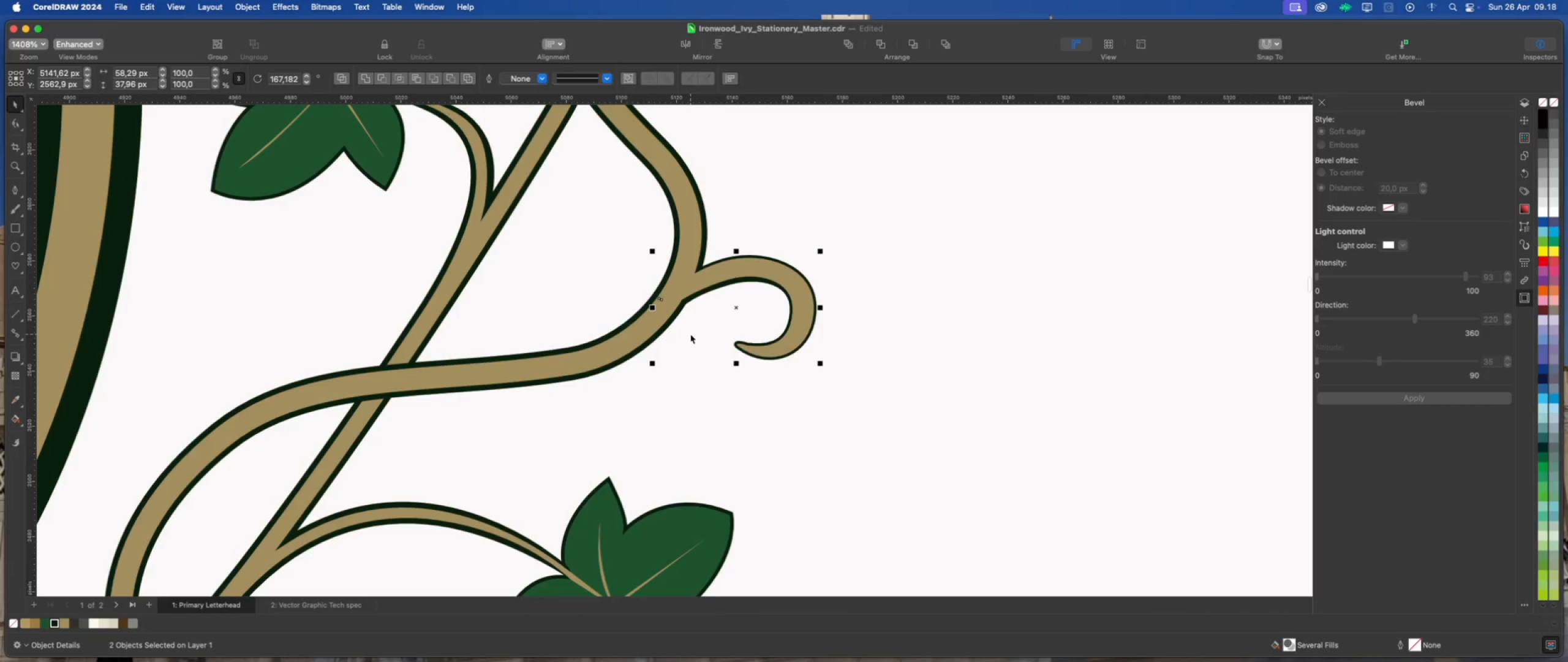 
key(ArrowDown)
 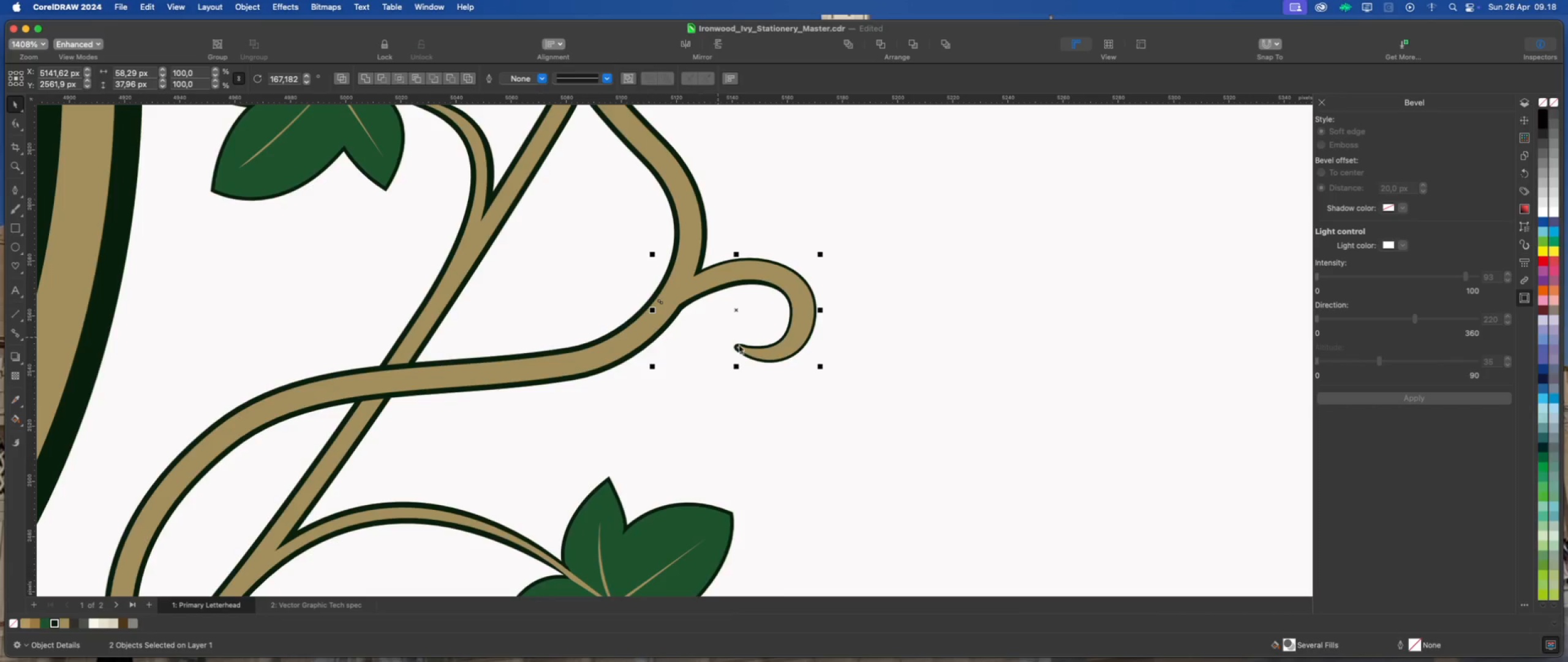 
scroll: coordinate [707, 341], scroll_direction: down, amount: 10.0
 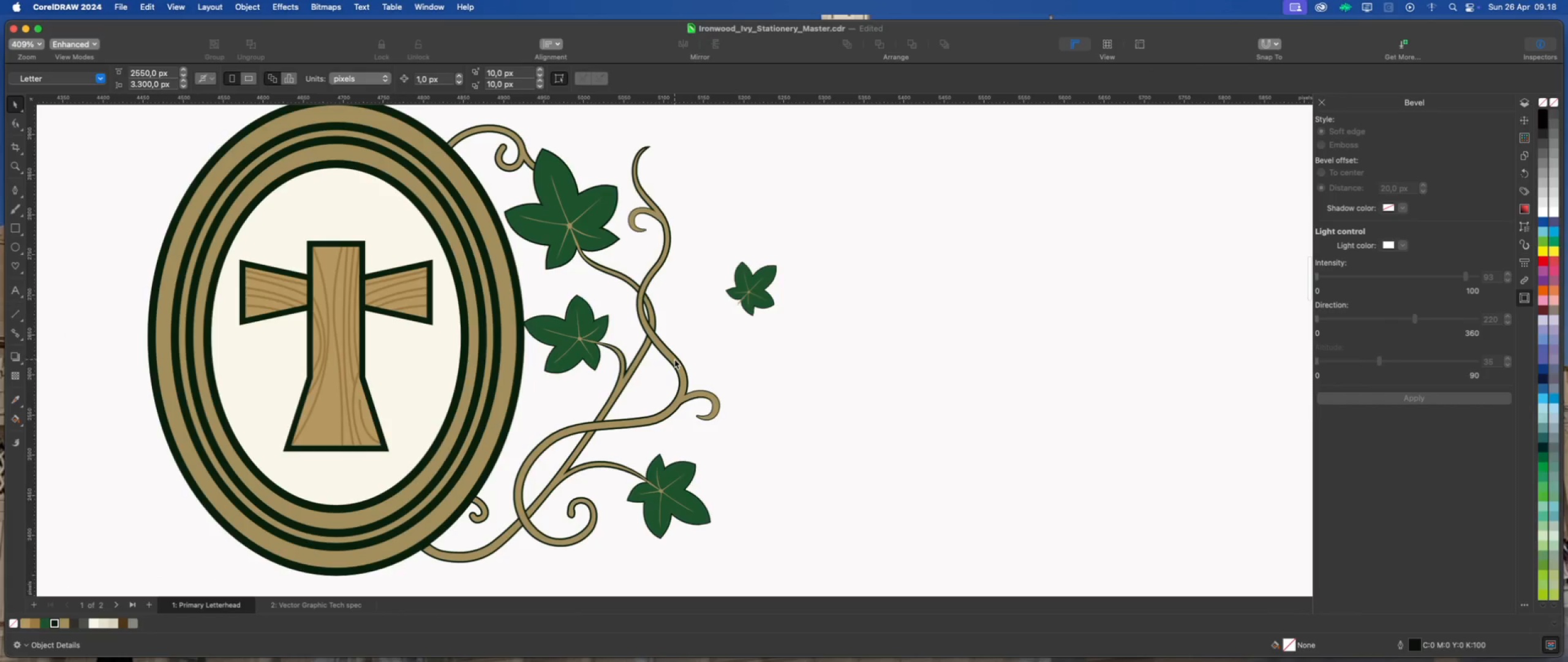 
left_click([674, 359])
 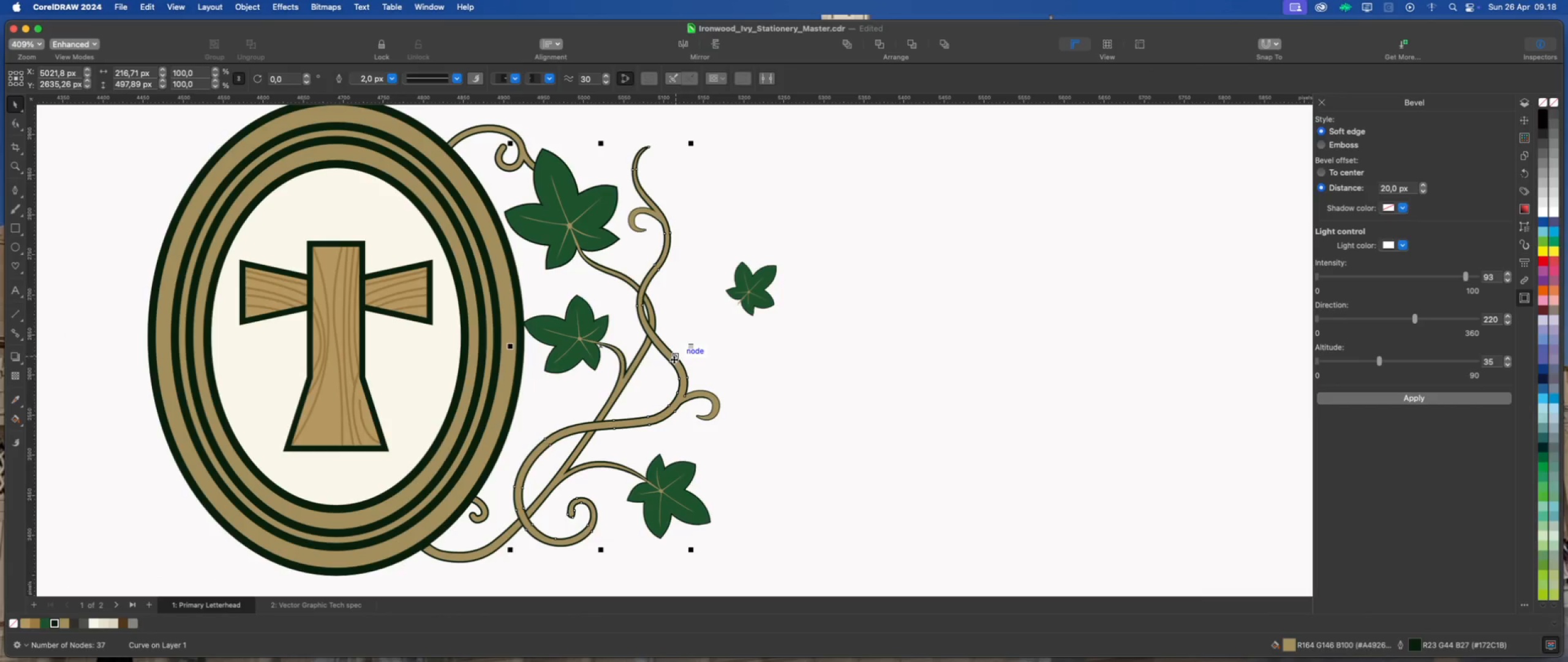 
scroll: coordinate [671, 360], scroll_direction: down, amount: 2.0
 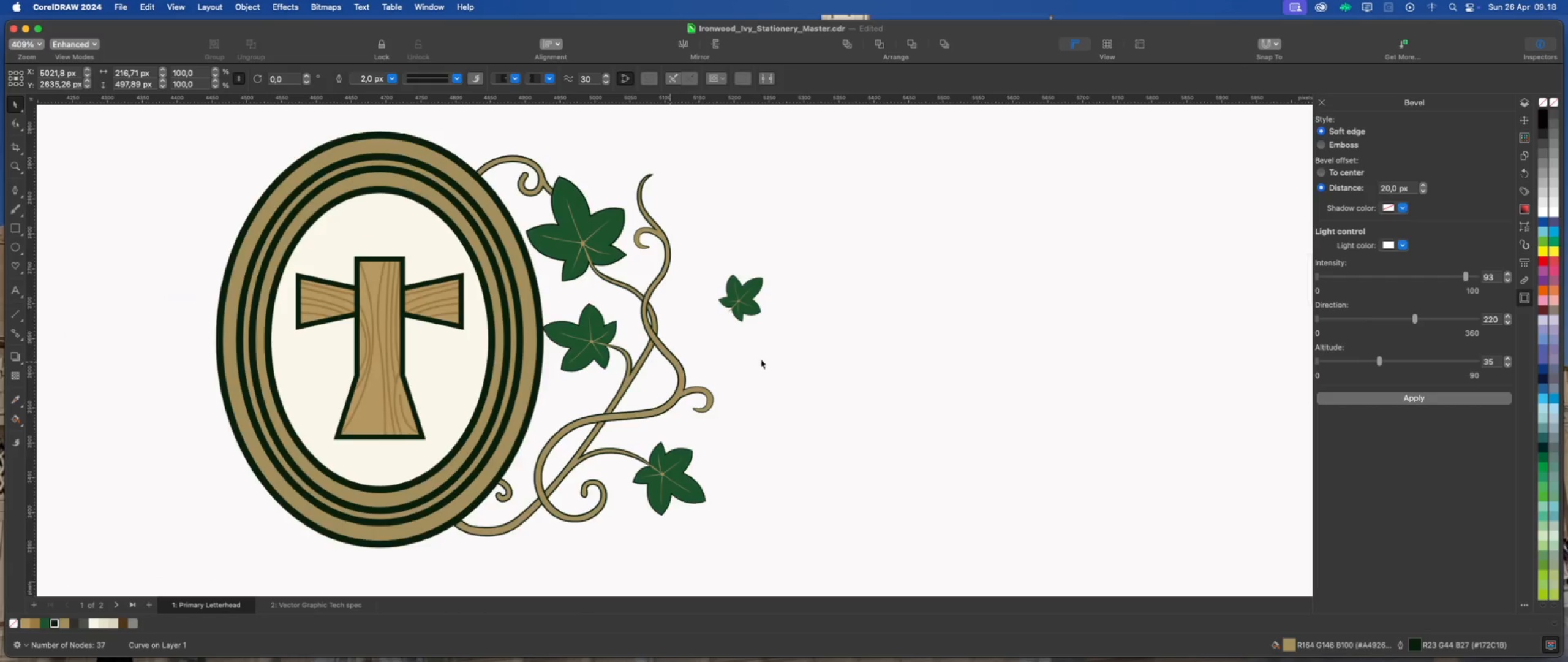 
left_click([763, 359])
 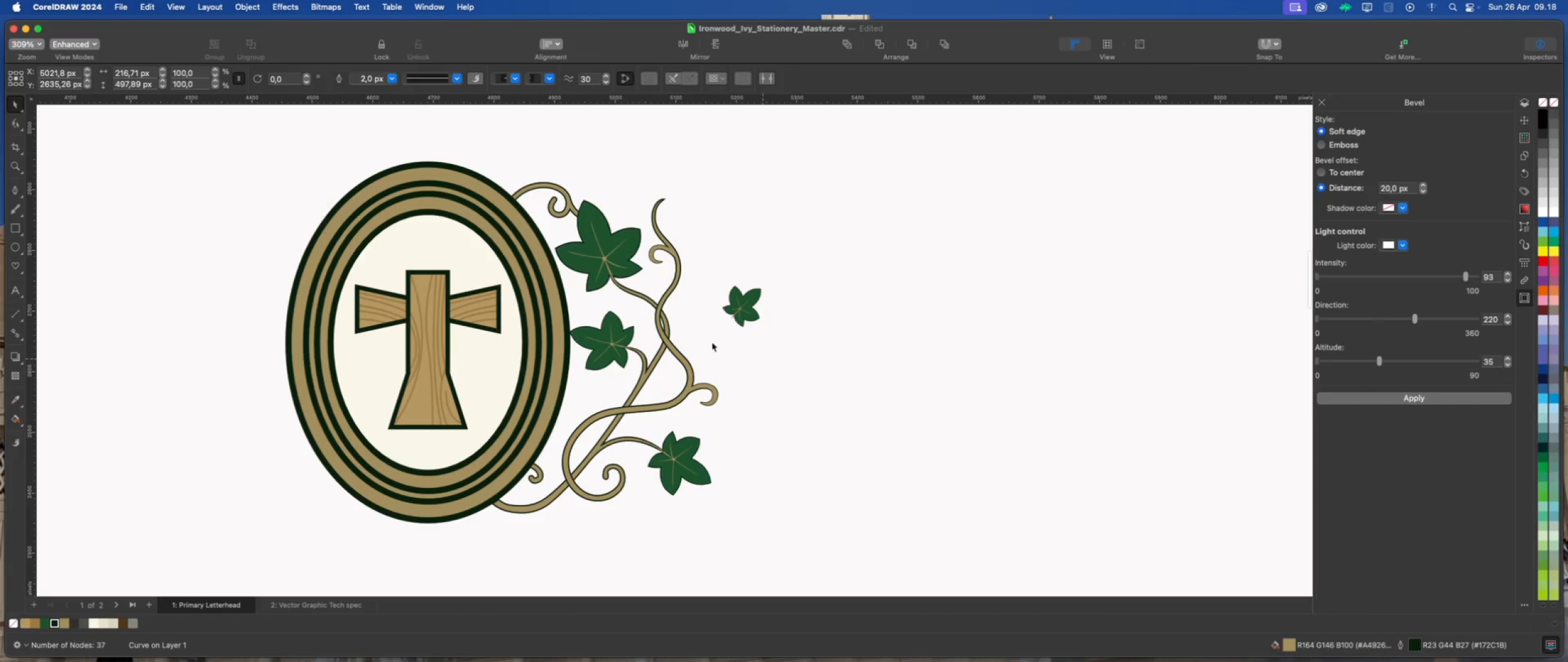 
scroll: coordinate [695, 334], scroll_direction: up, amount: 4.0
 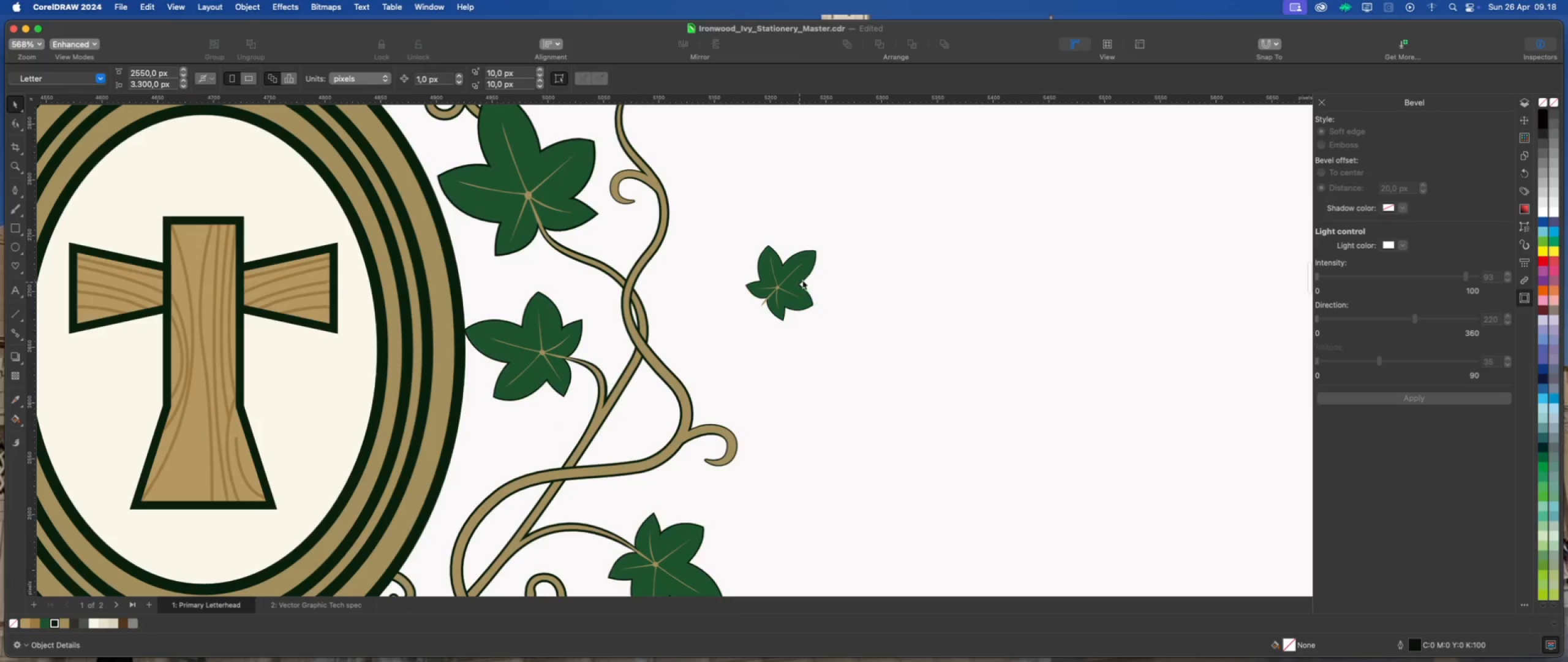 
left_click_drag(start_coordinate=[876, 213], to_coordinate=[728, 350])
 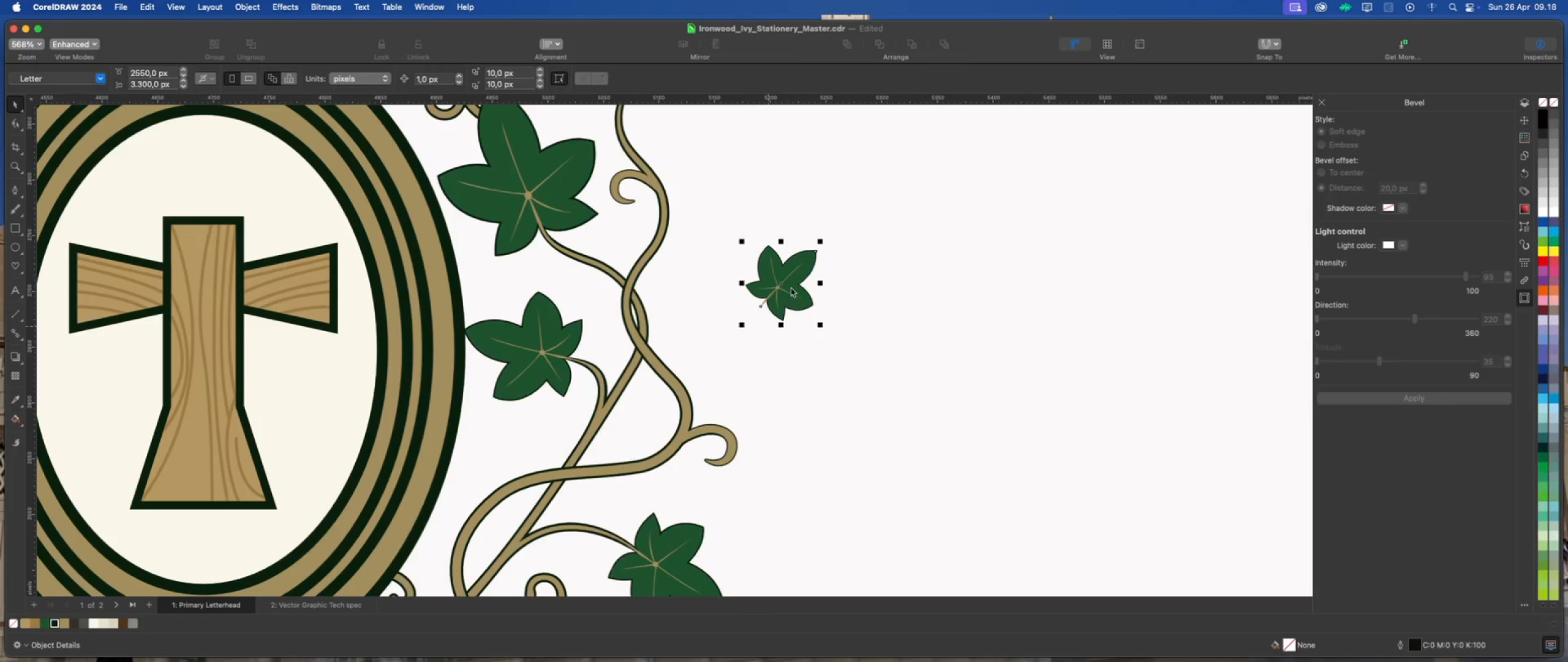 
left_click_drag(start_coordinate=[791, 286], to_coordinate=[714, 314])
 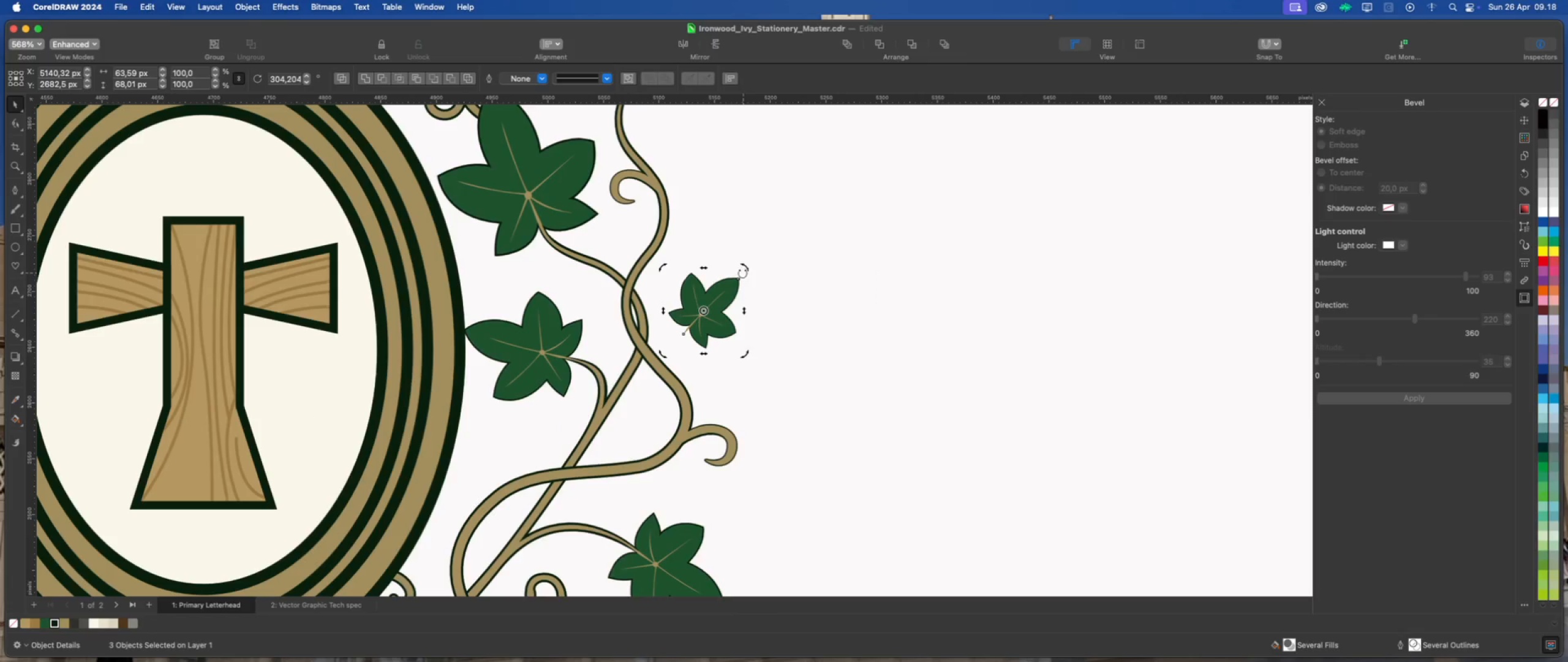 
left_click_drag(start_coordinate=[745, 267], to_coordinate=[744, 272])
 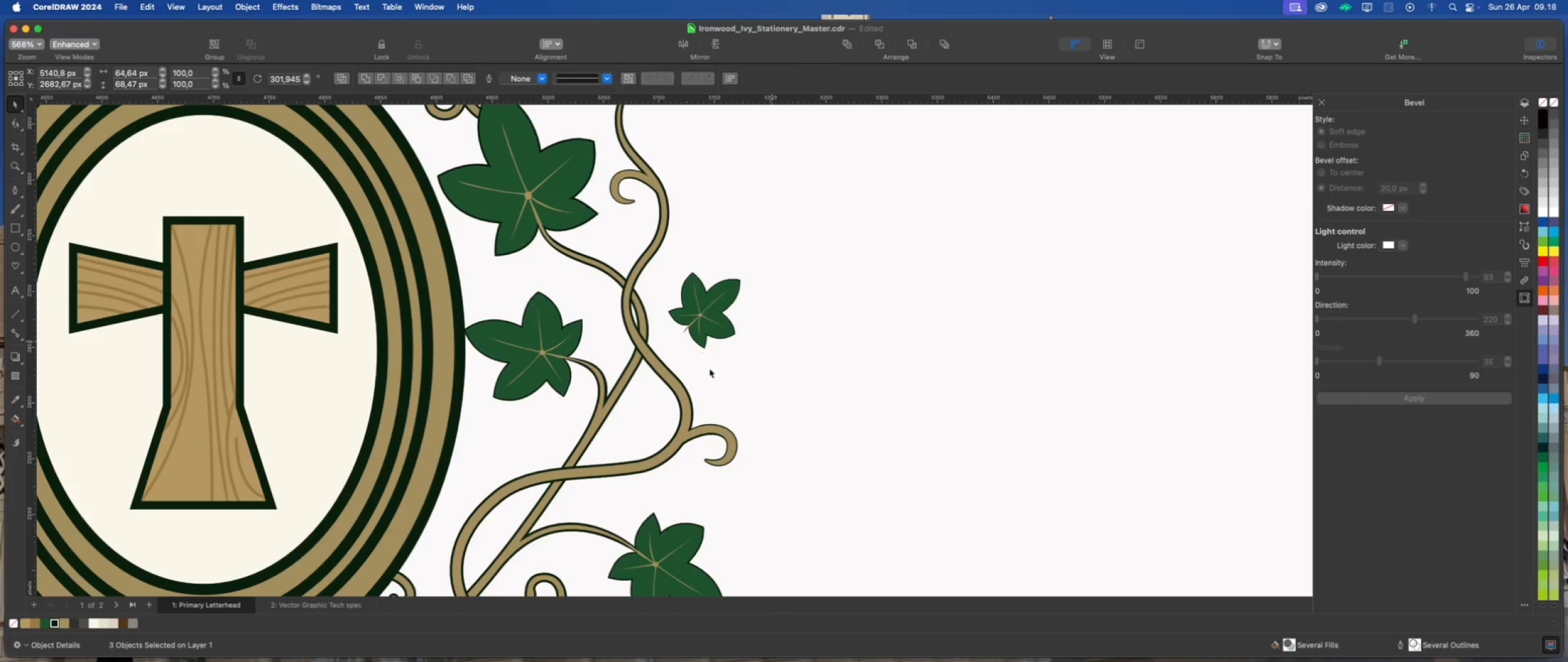 
scroll: coordinate [687, 375], scroll_direction: up, amount: 4.0
 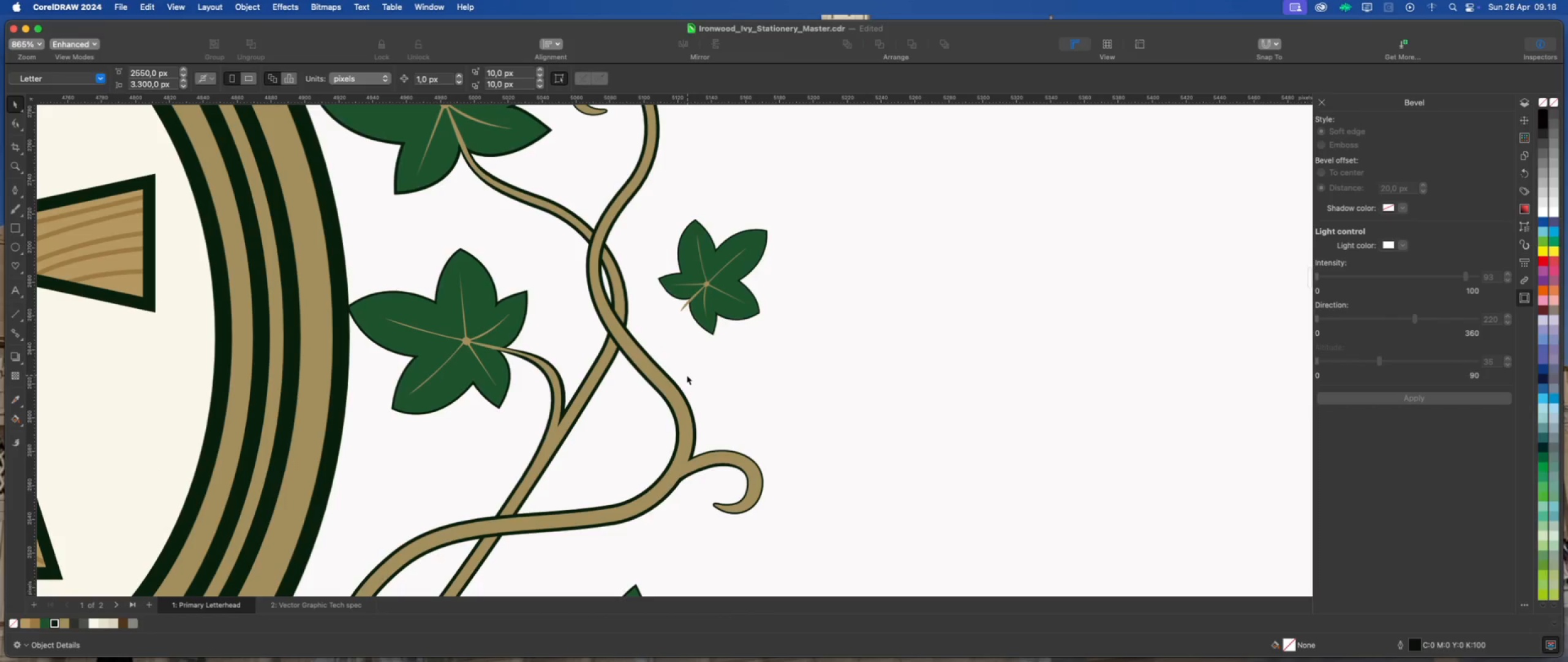 
scroll: coordinate [687, 376], scroll_direction: down, amount: 2.0
 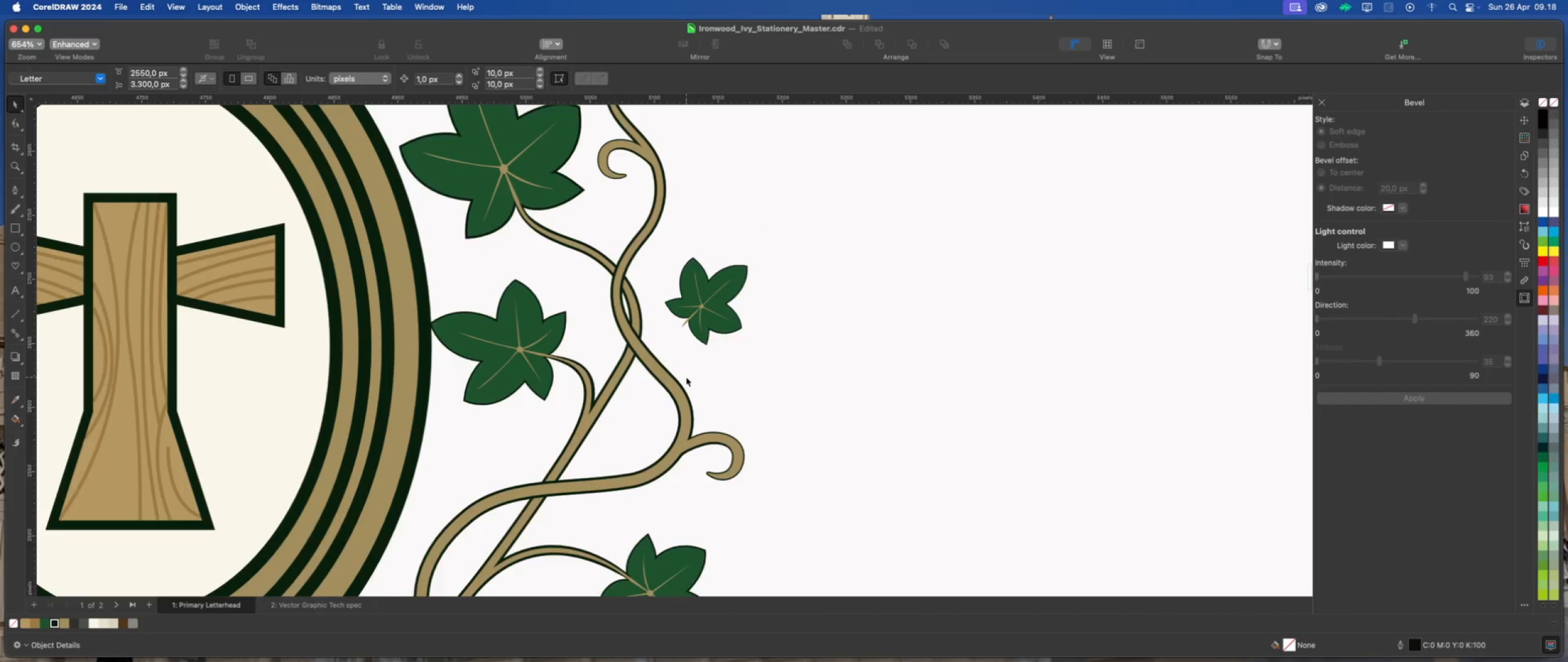 
scroll: coordinate [686, 377], scroll_direction: up, amount: 1.0
 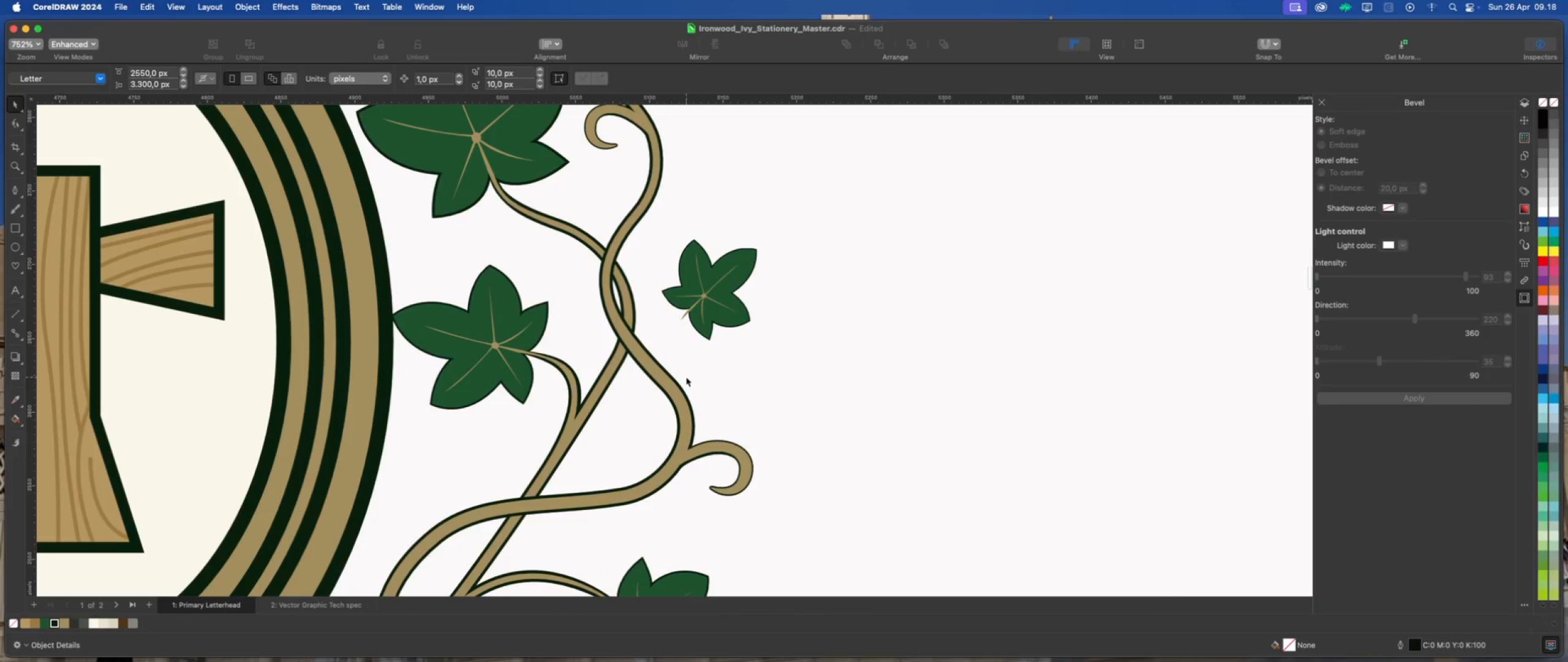 
scroll: coordinate [686, 378], scroll_direction: down, amount: 4.0
 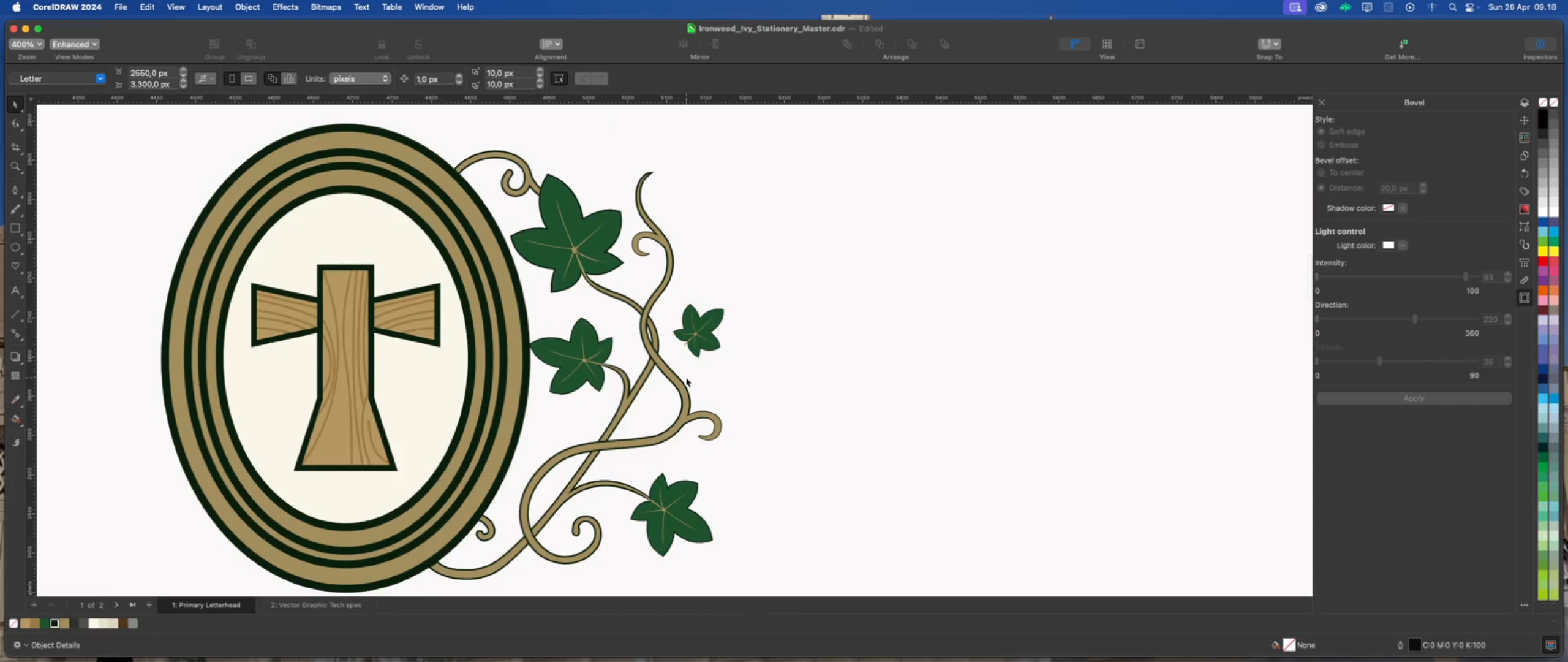 
left_click([677, 382])
 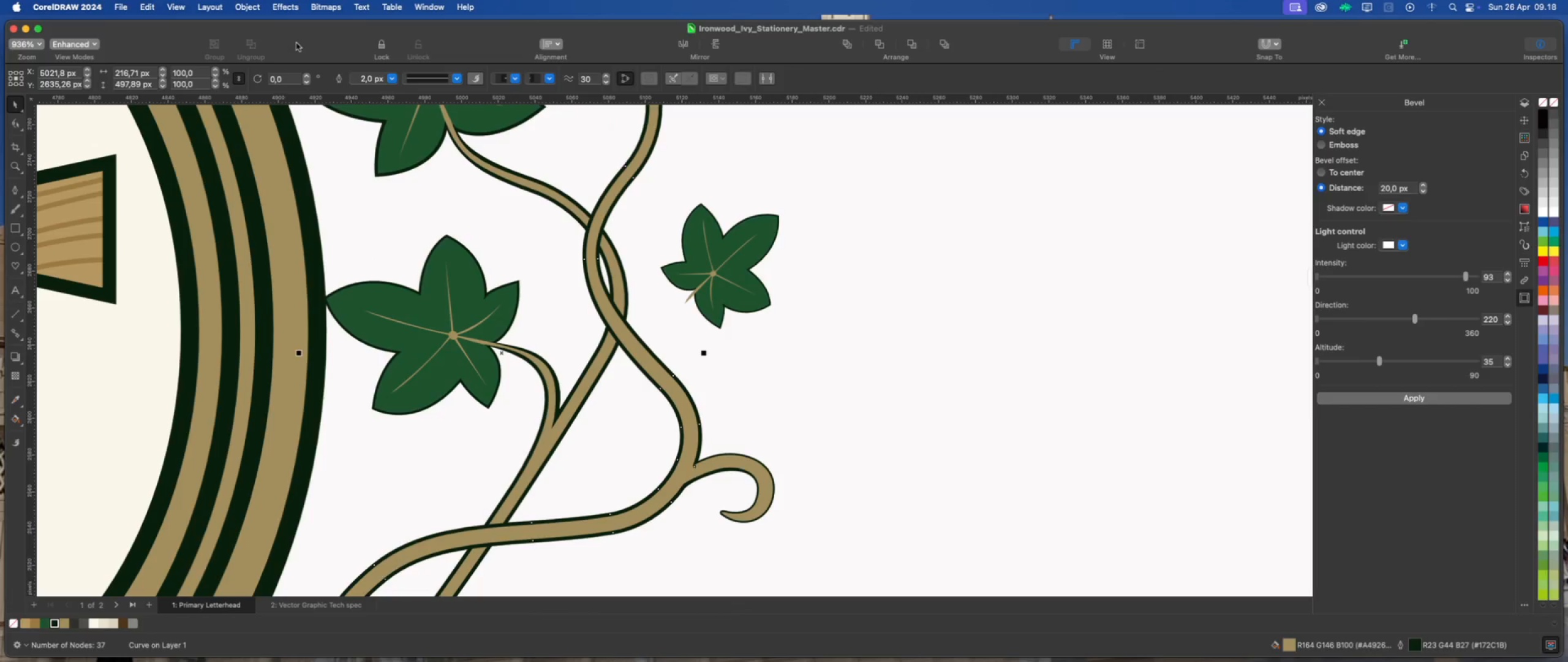 
scroll: coordinate [679, 381], scroll_direction: up, amount: 6.0
 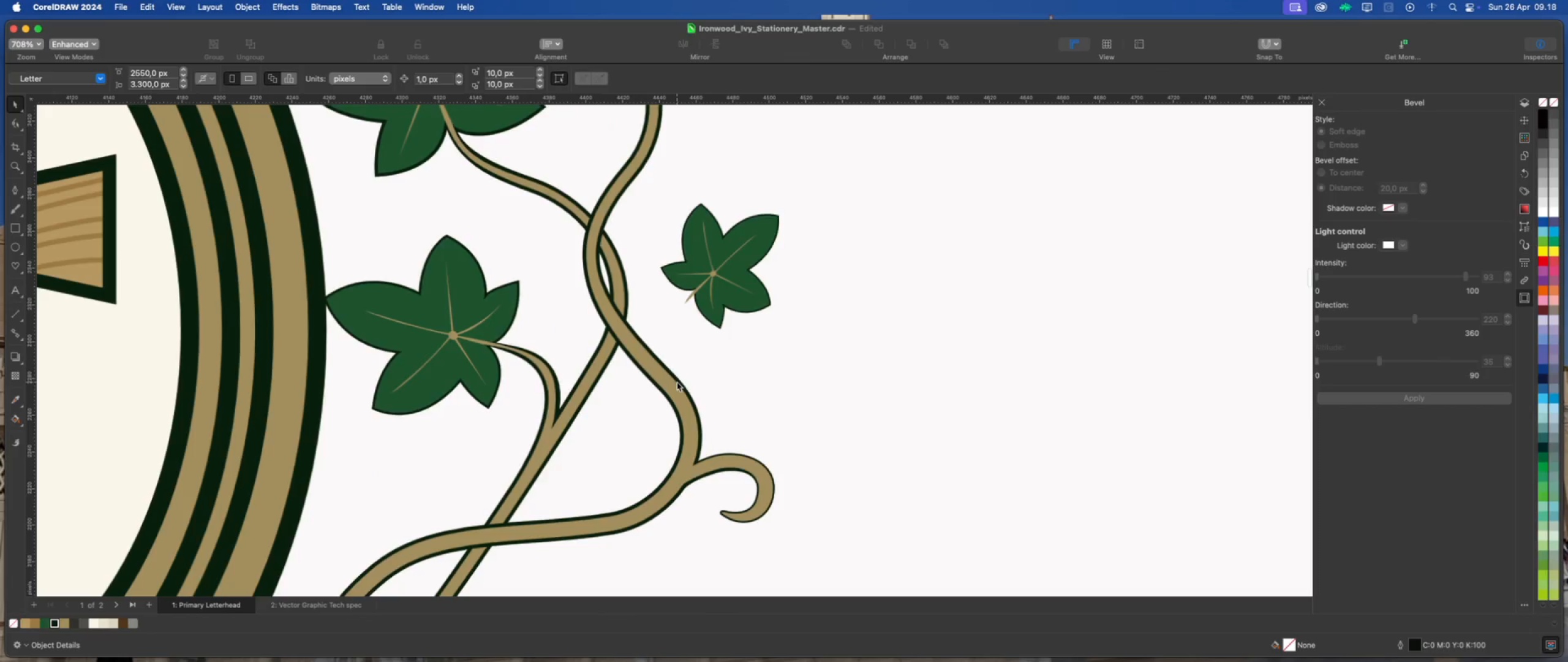 
left_click([249, 6])
 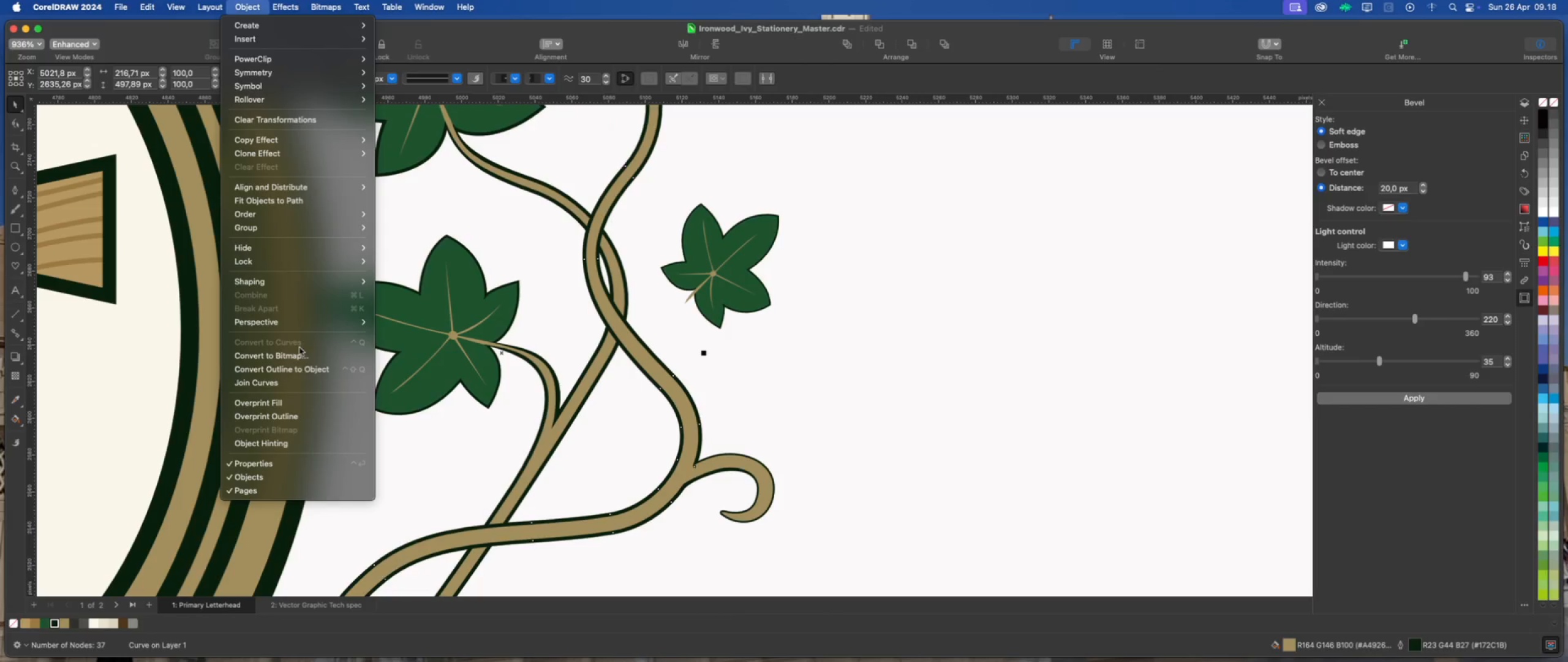 
left_click([310, 367])
 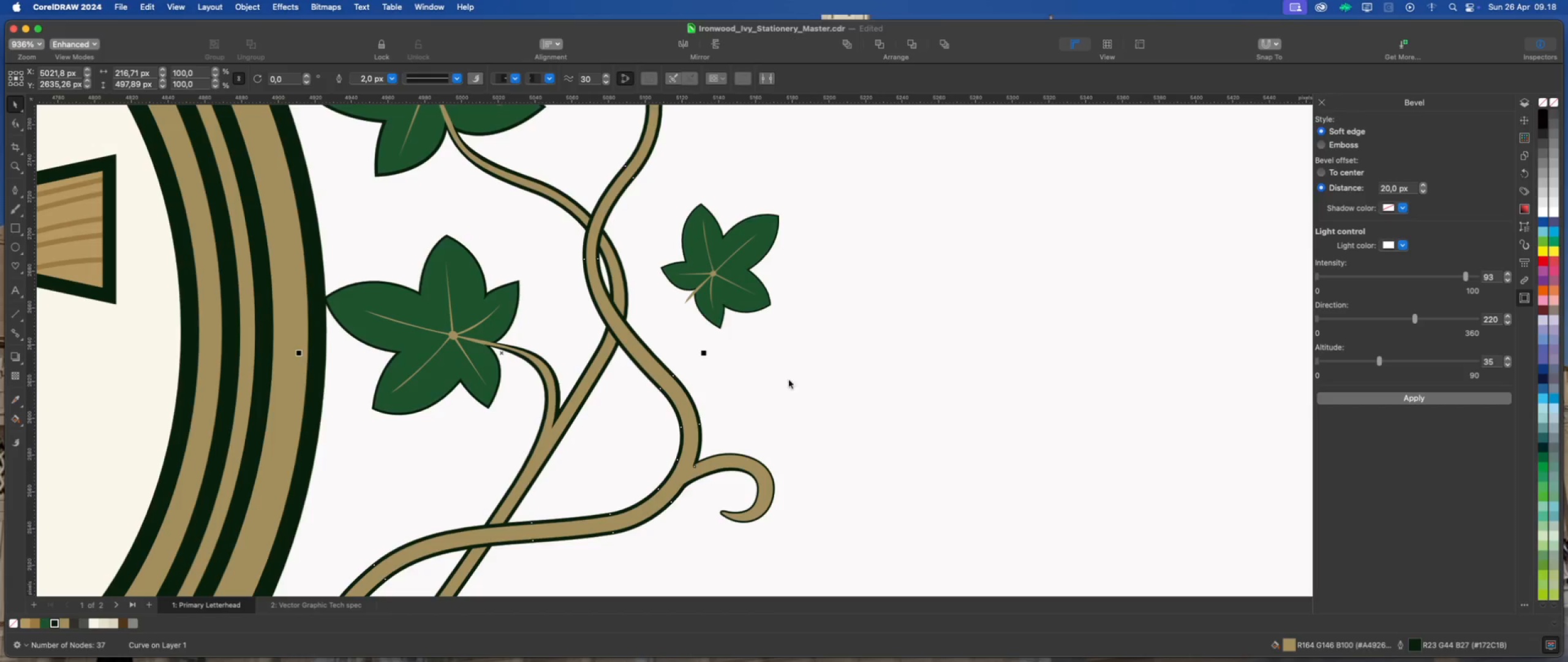 
left_click([816, 372])
 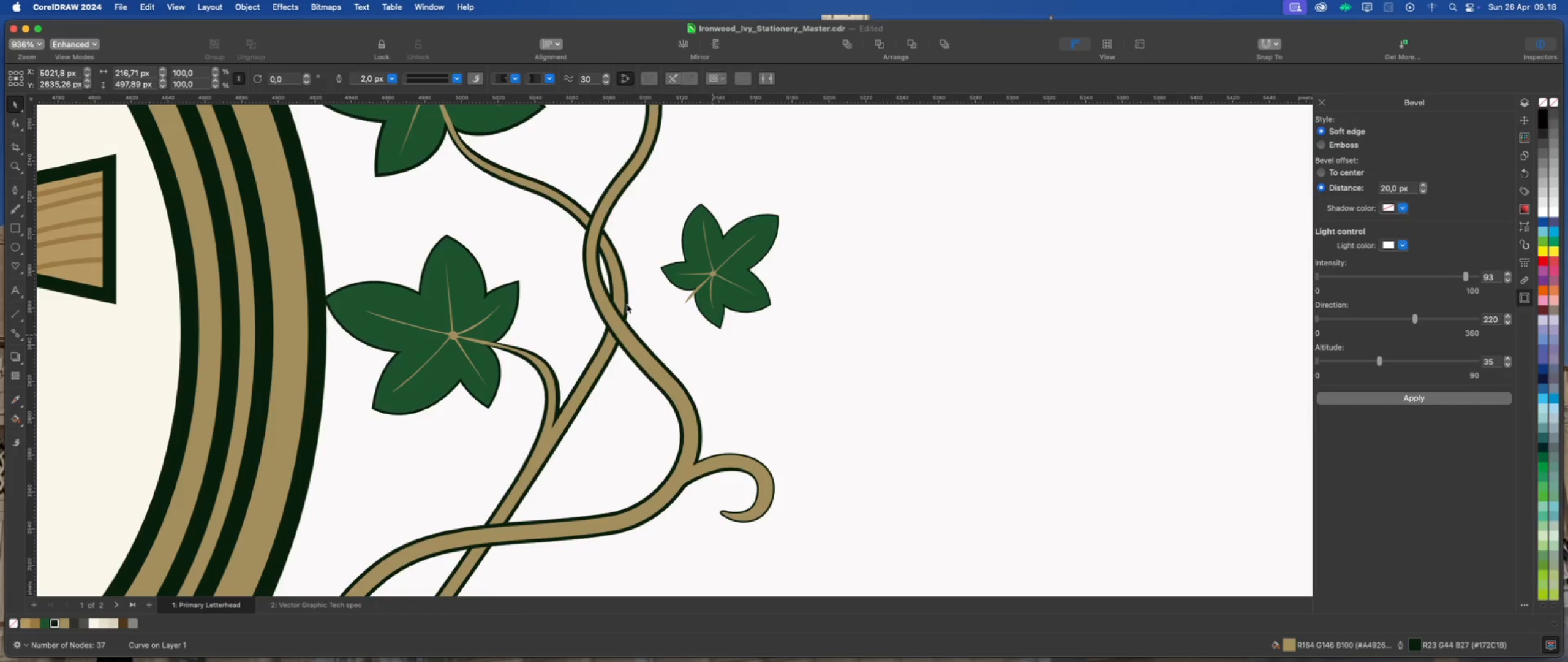 
scroll: coordinate [614, 300], scroll_direction: down, amount: 5.0
 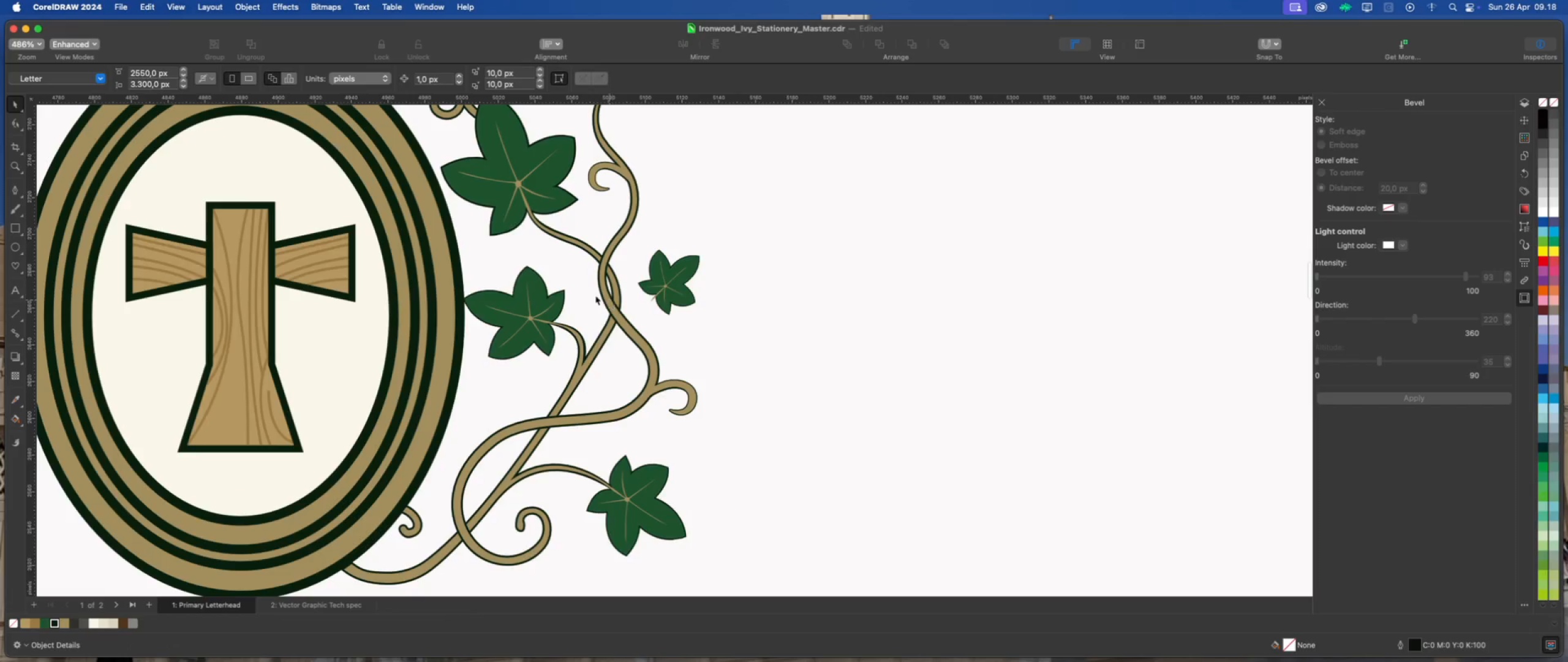 
scroll: coordinate [594, 294], scroll_direction: up, amount: 2.0
 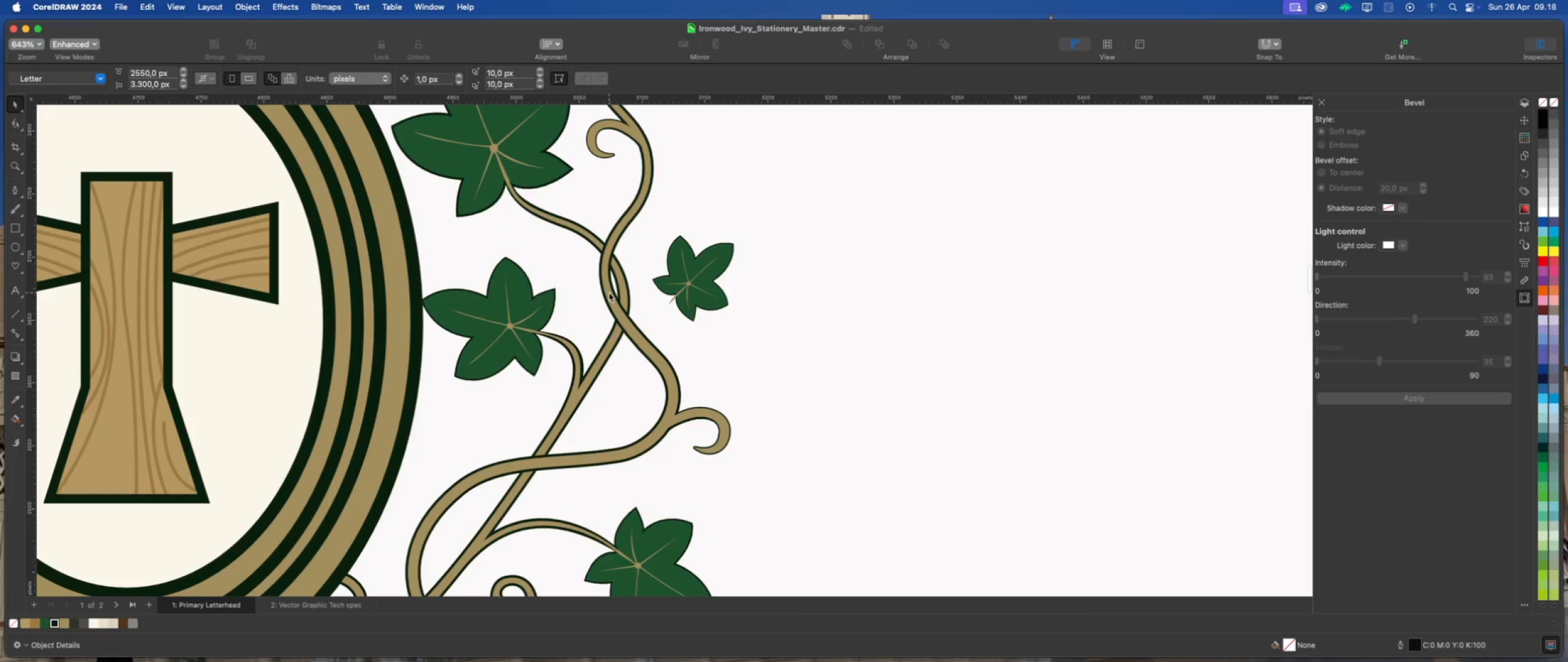 
left_click([607, 161])
 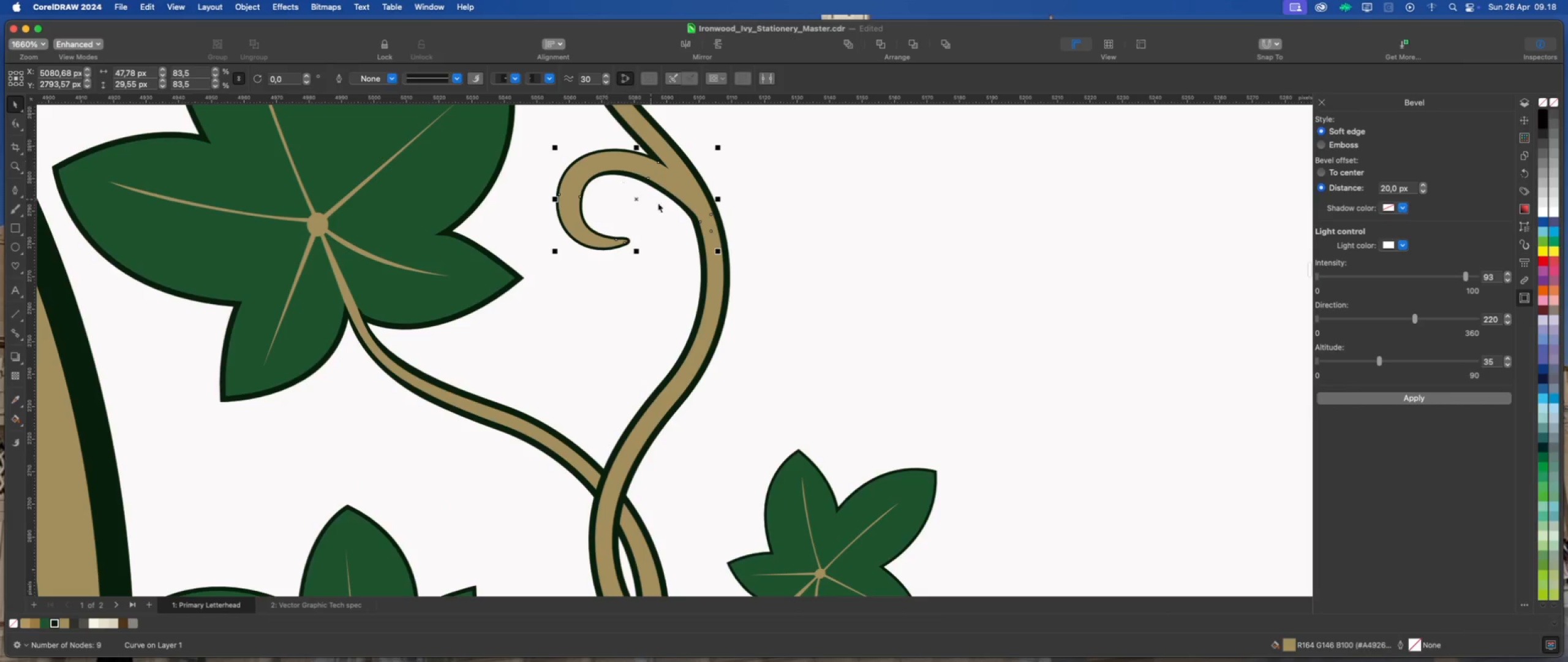 
scroll: coordinate [607, 161], scroll_direction: up, amount: 4.0
 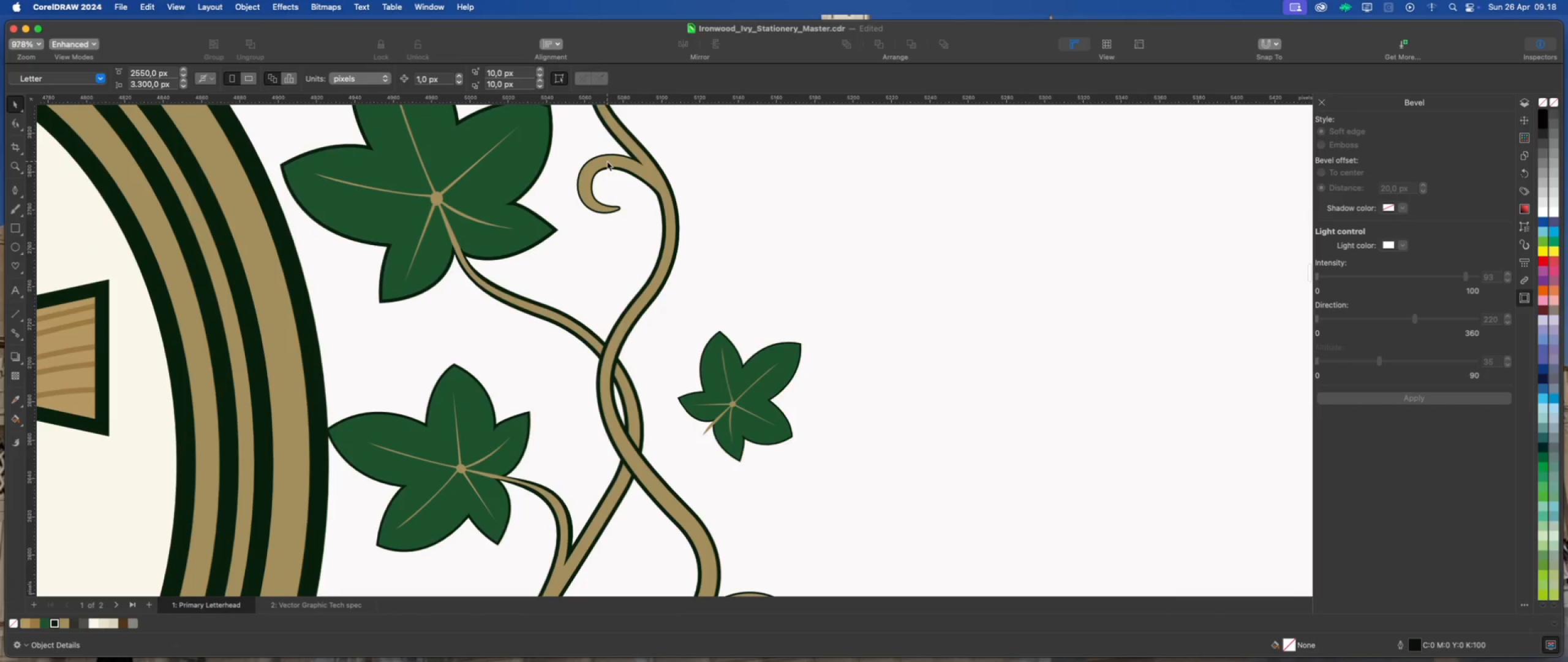 
left_click([675, 219])
 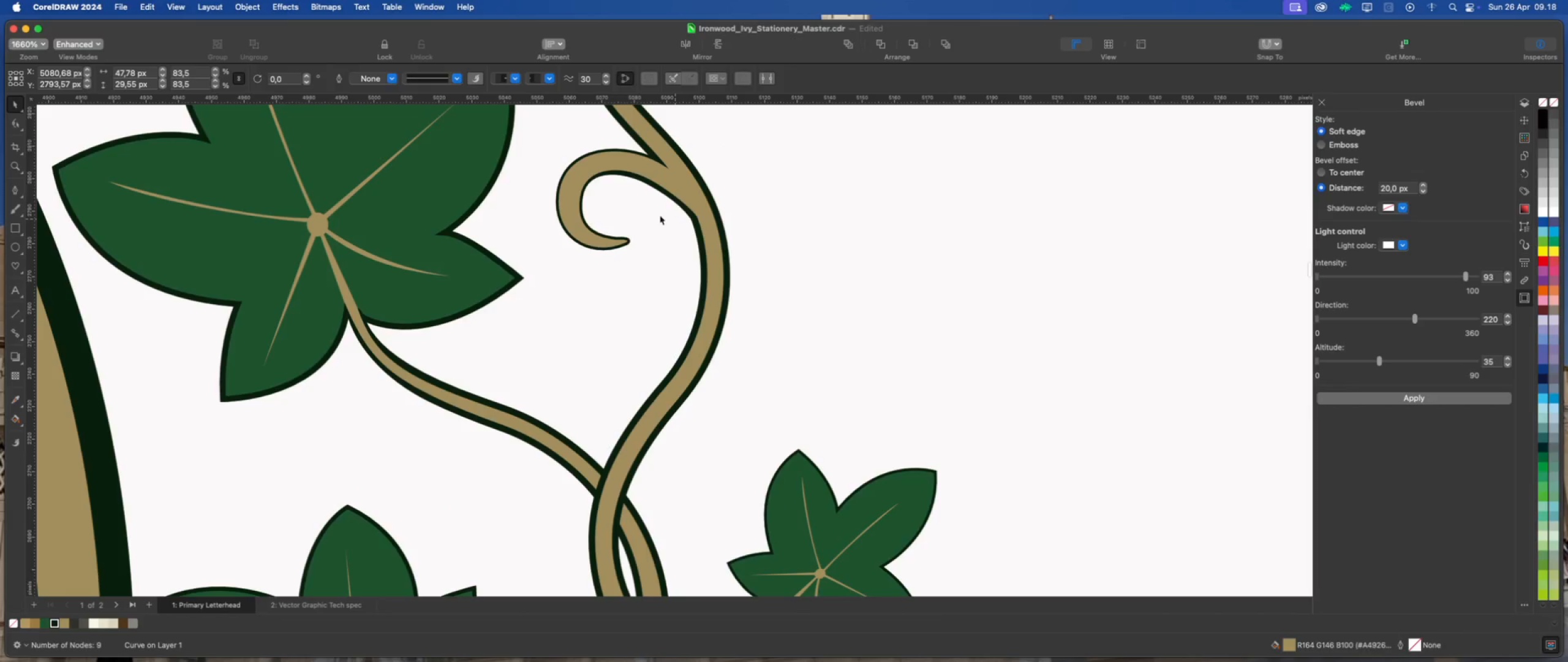 
scroll: coordinate [650, 216], scroll_direction: down, amount: 9.0
 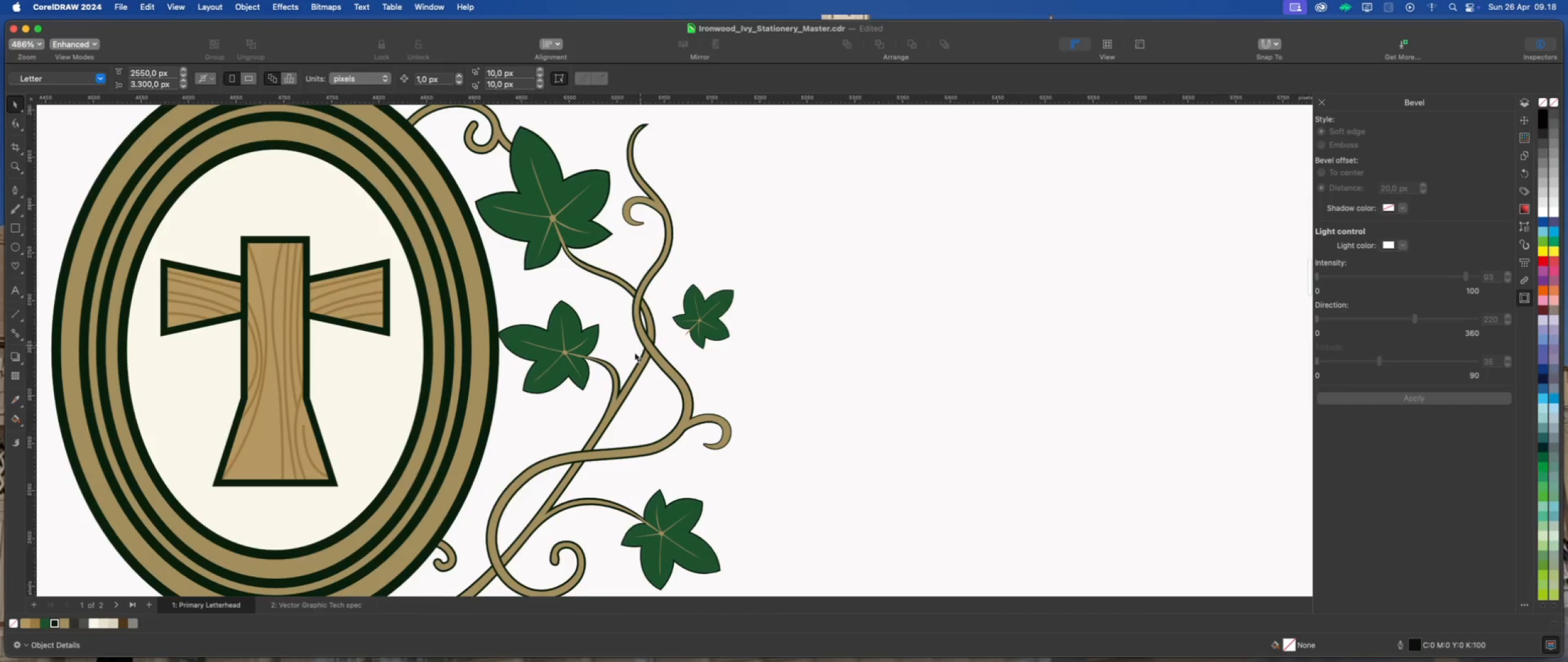 
scroll: coordinate [633, 306], scroll_direction: up, amount: 4.0
 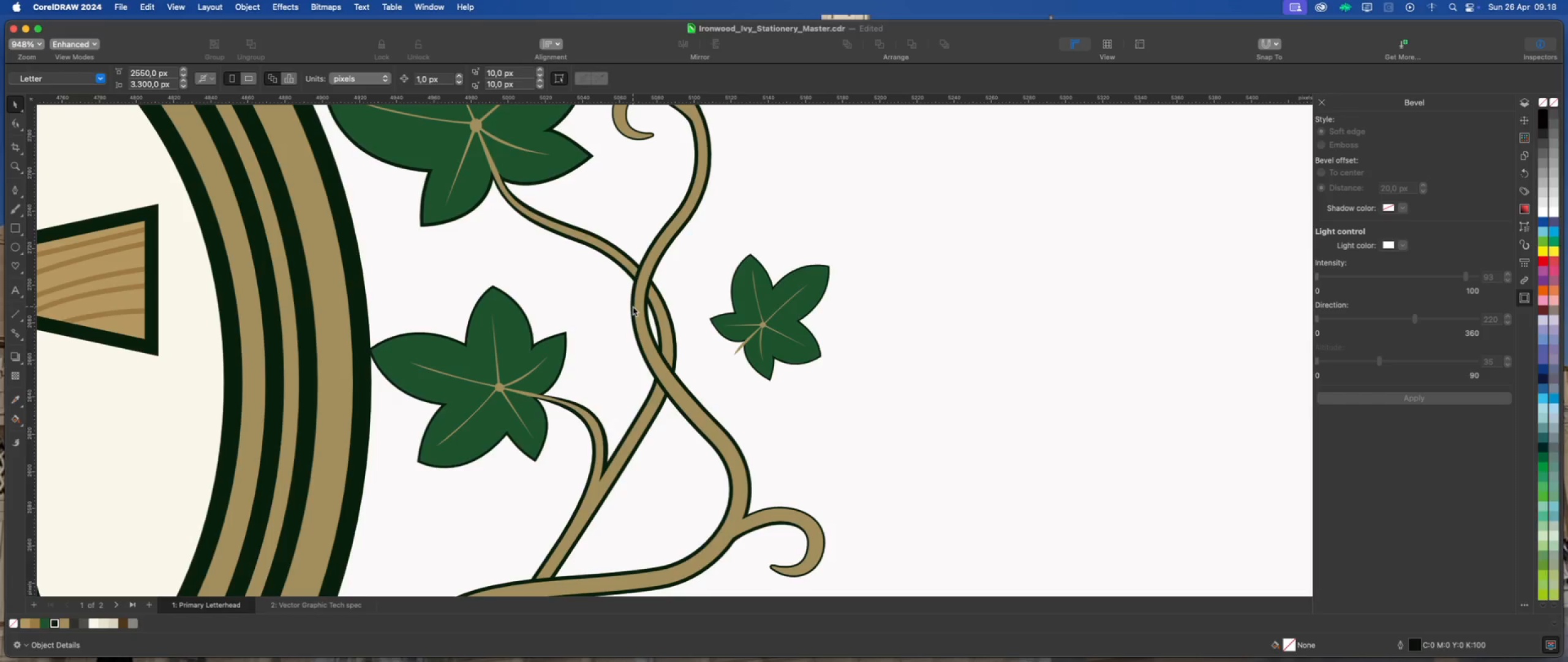 
wait(5.77)
 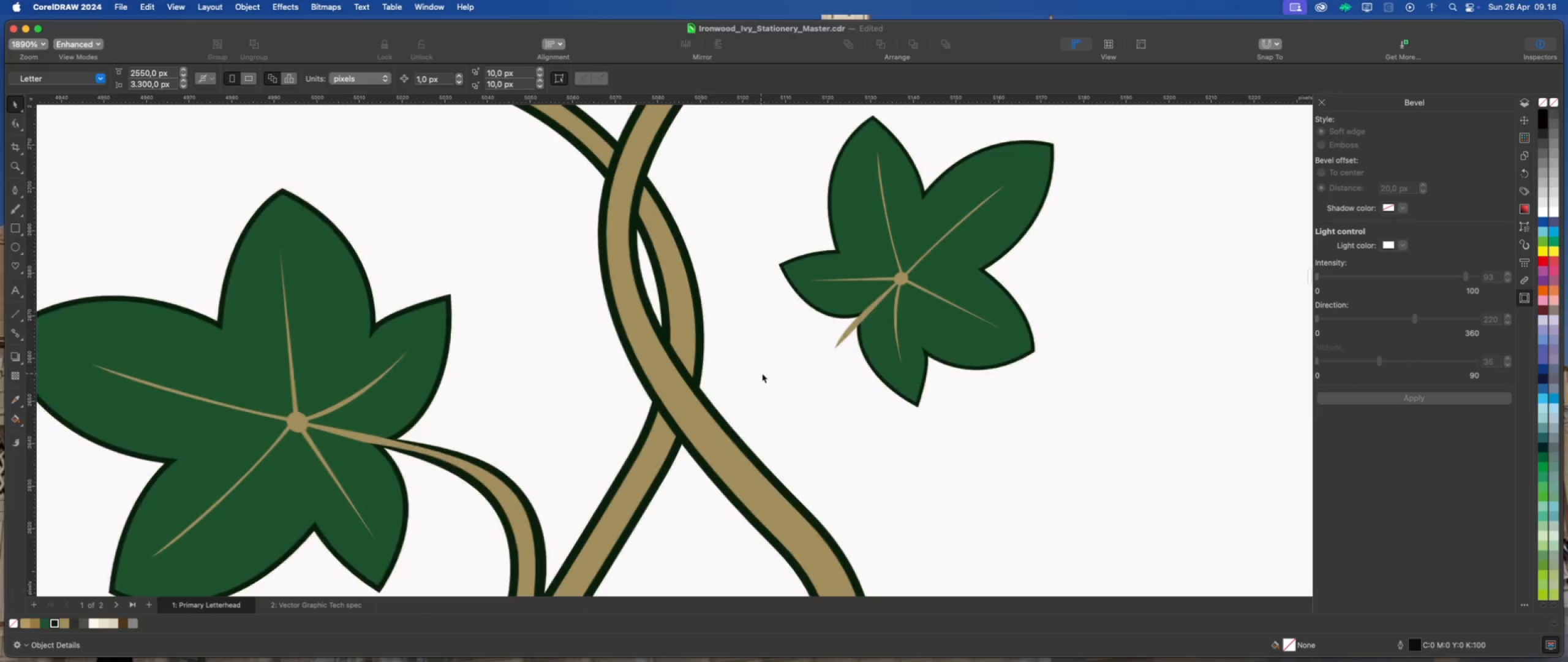 
left_click([762, 373])
 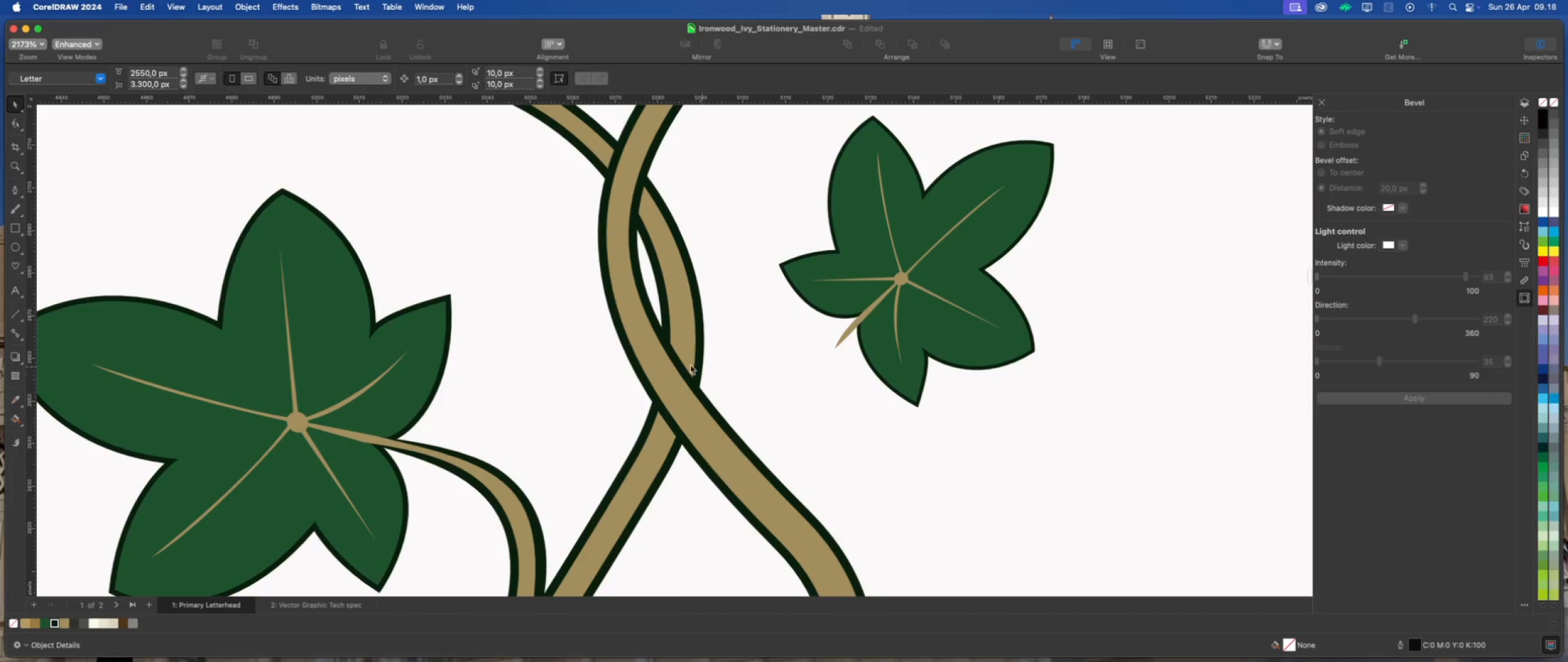 
scroll: coordinate [662, 363], scroll_direction: up, amount: 9.0
 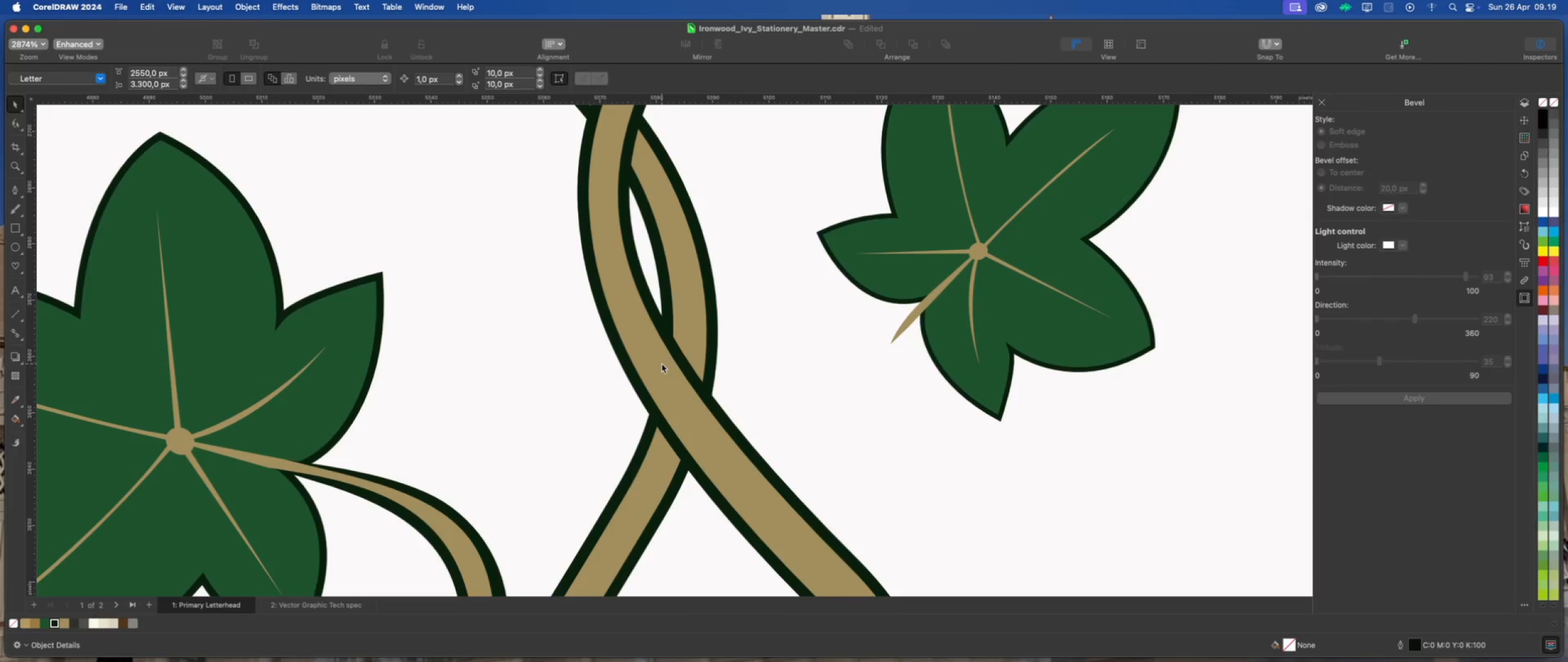 
wait(5.53)
 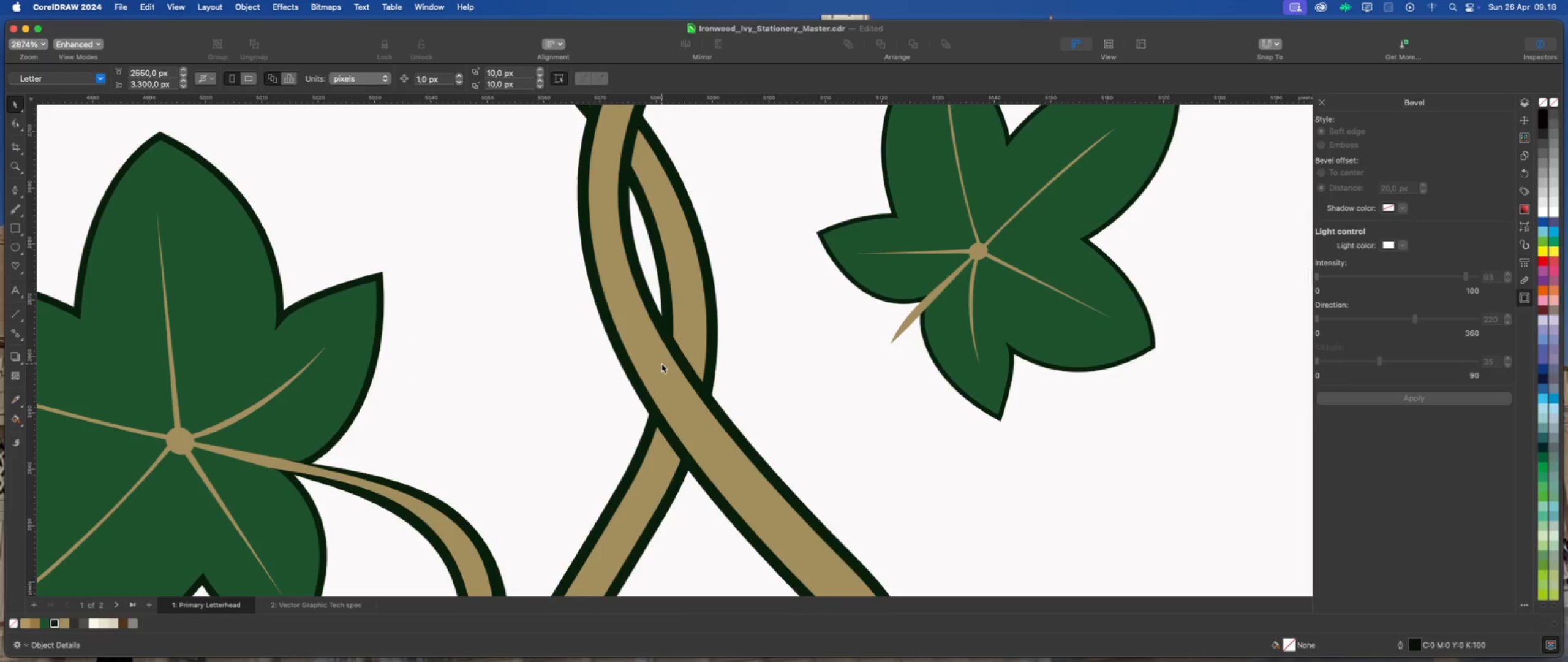 
scroll: coordinate [636, 173], scroll_direction: down, amount: 3.0
 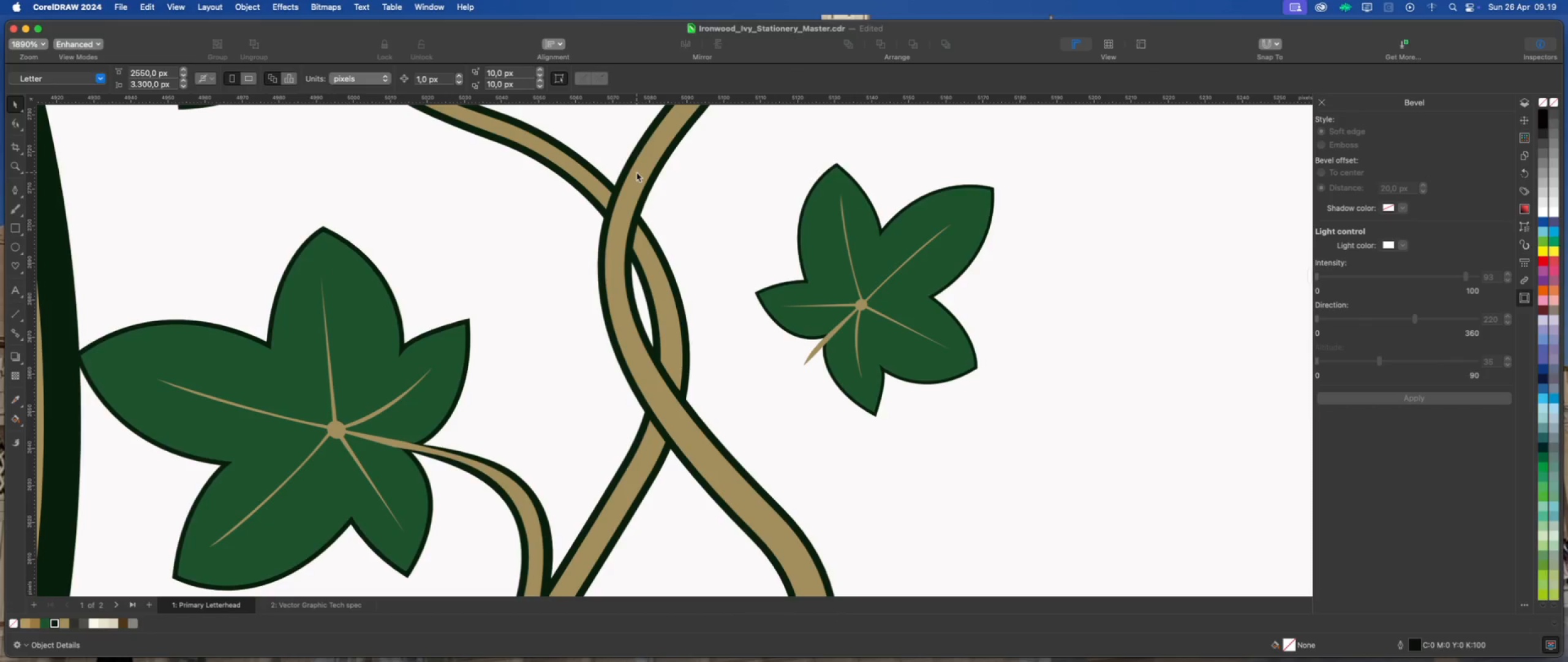 
scroll: coordinate [614, 212], scroll_direction: up, amount: 8.0
 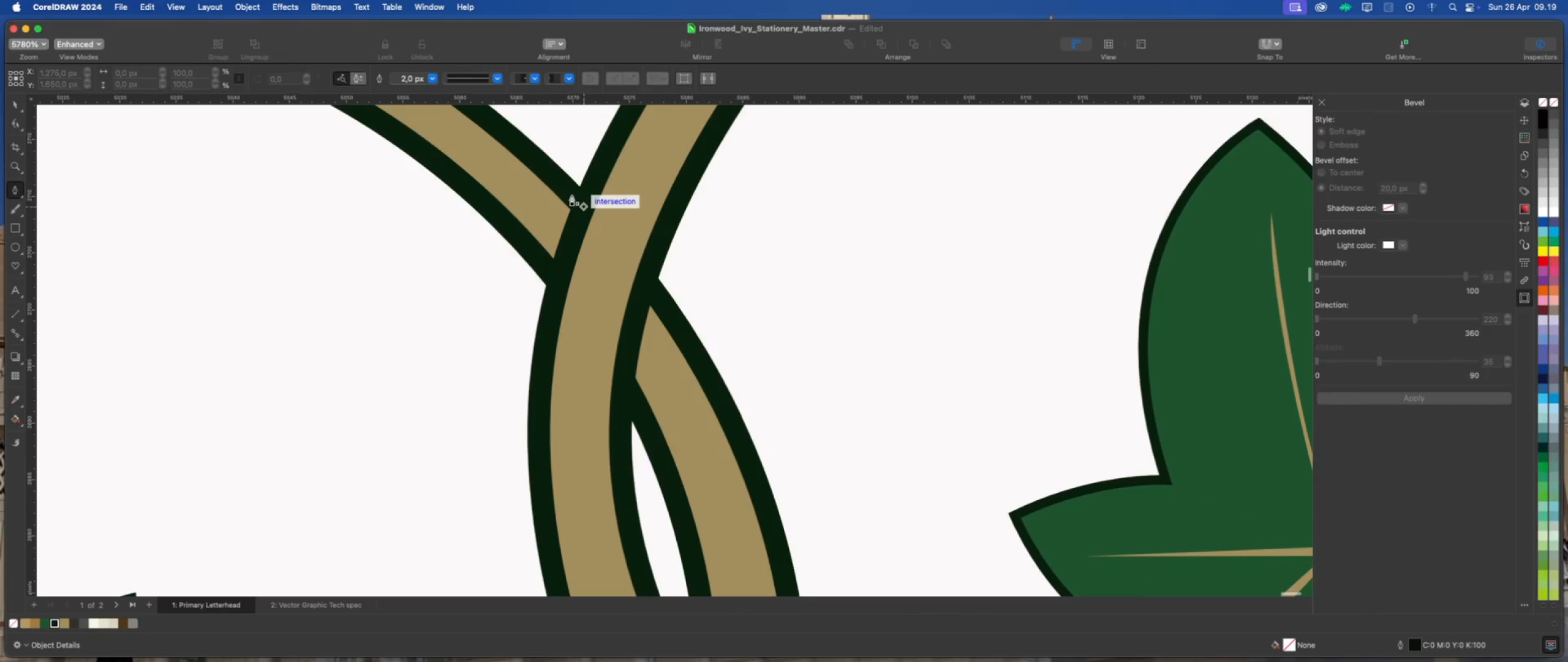 
left_click([567, 192])
 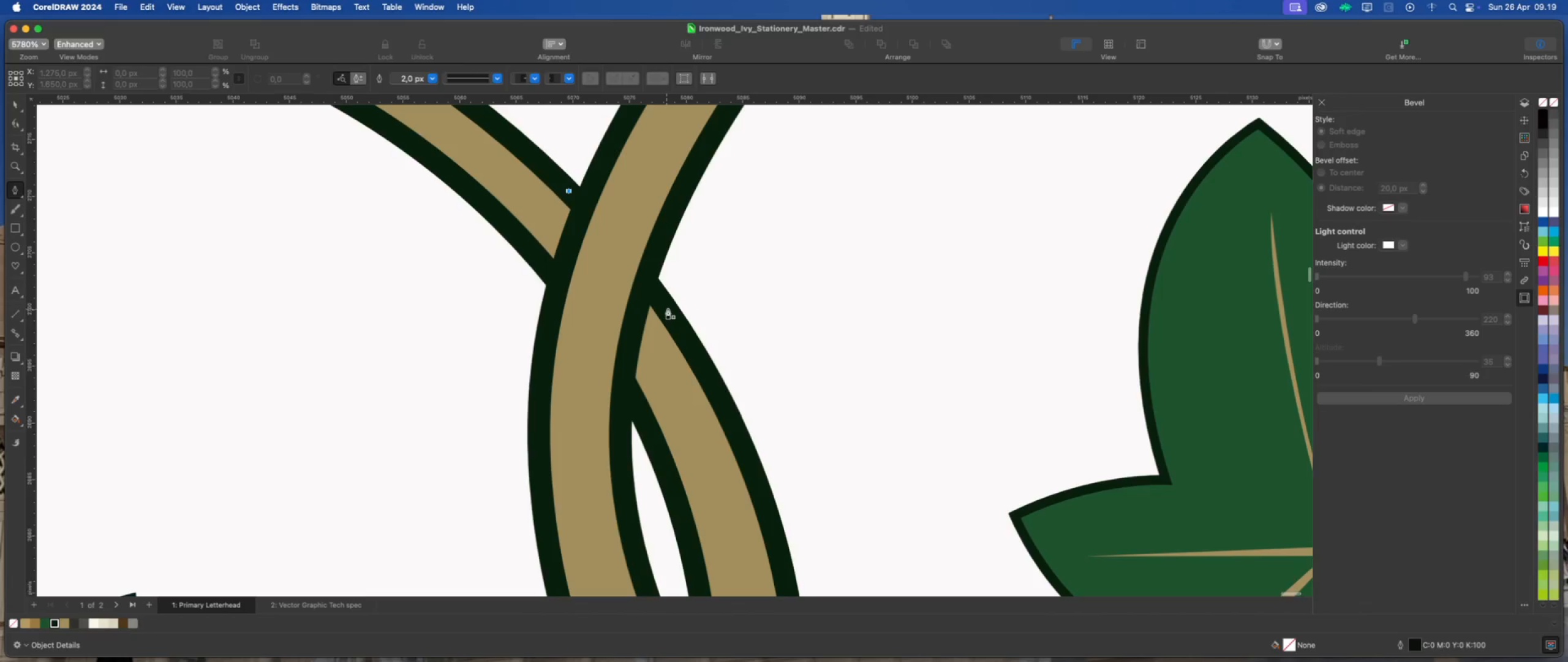 
left_click([669, 309])
 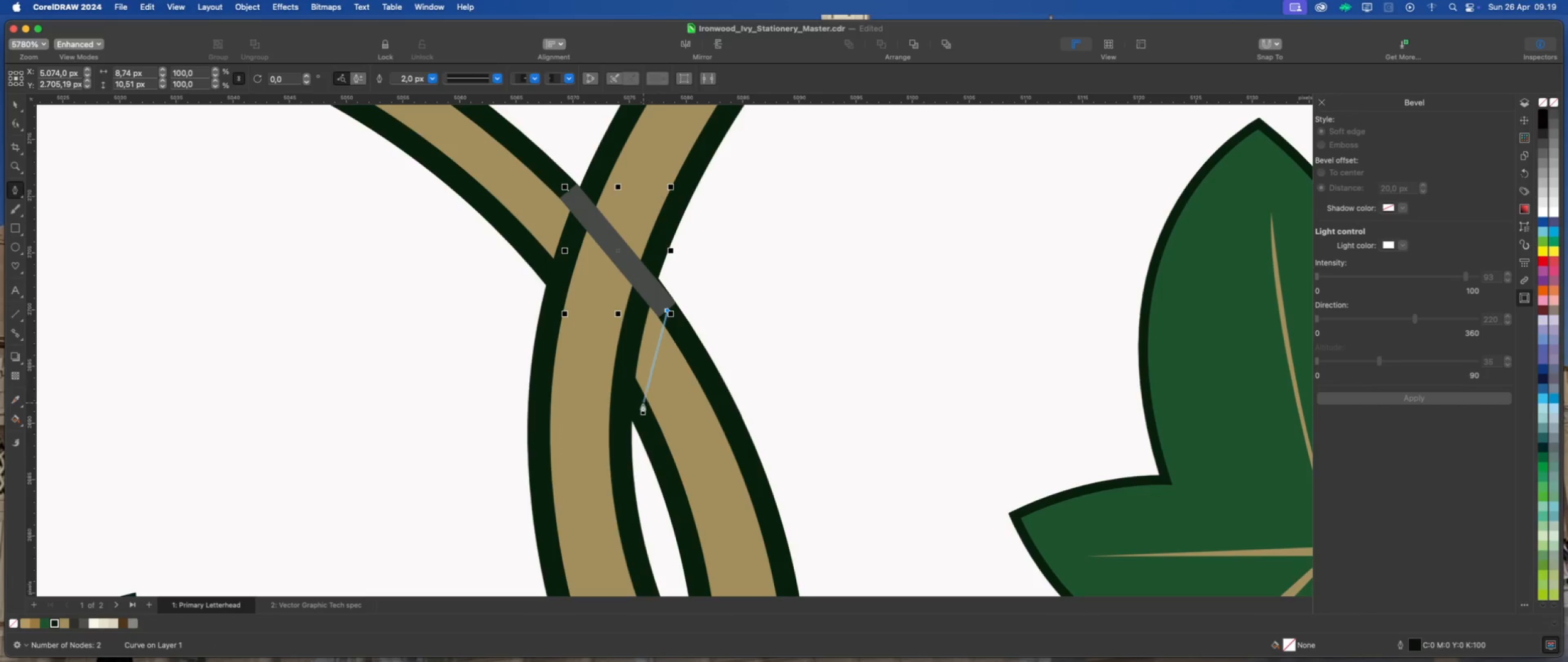 
left_click([643, 405])
 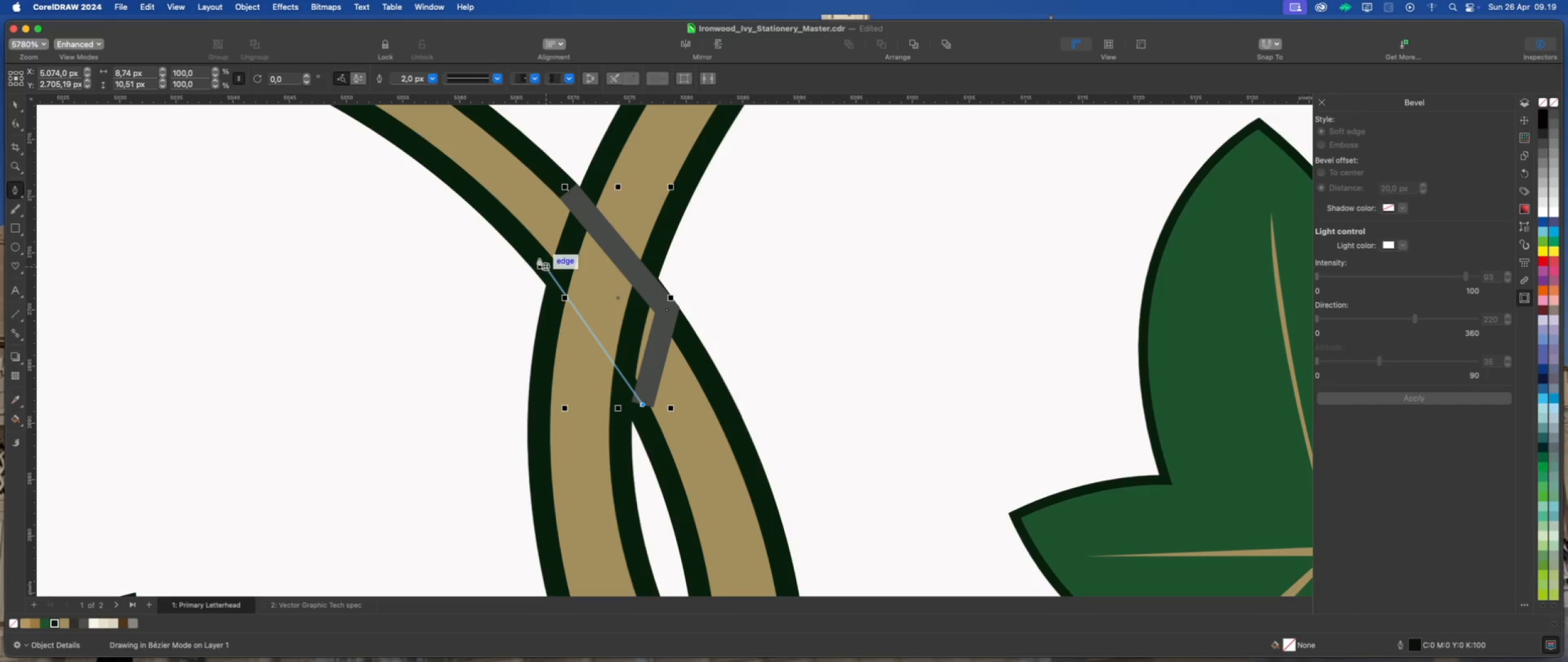 
left_click([539, 257])
 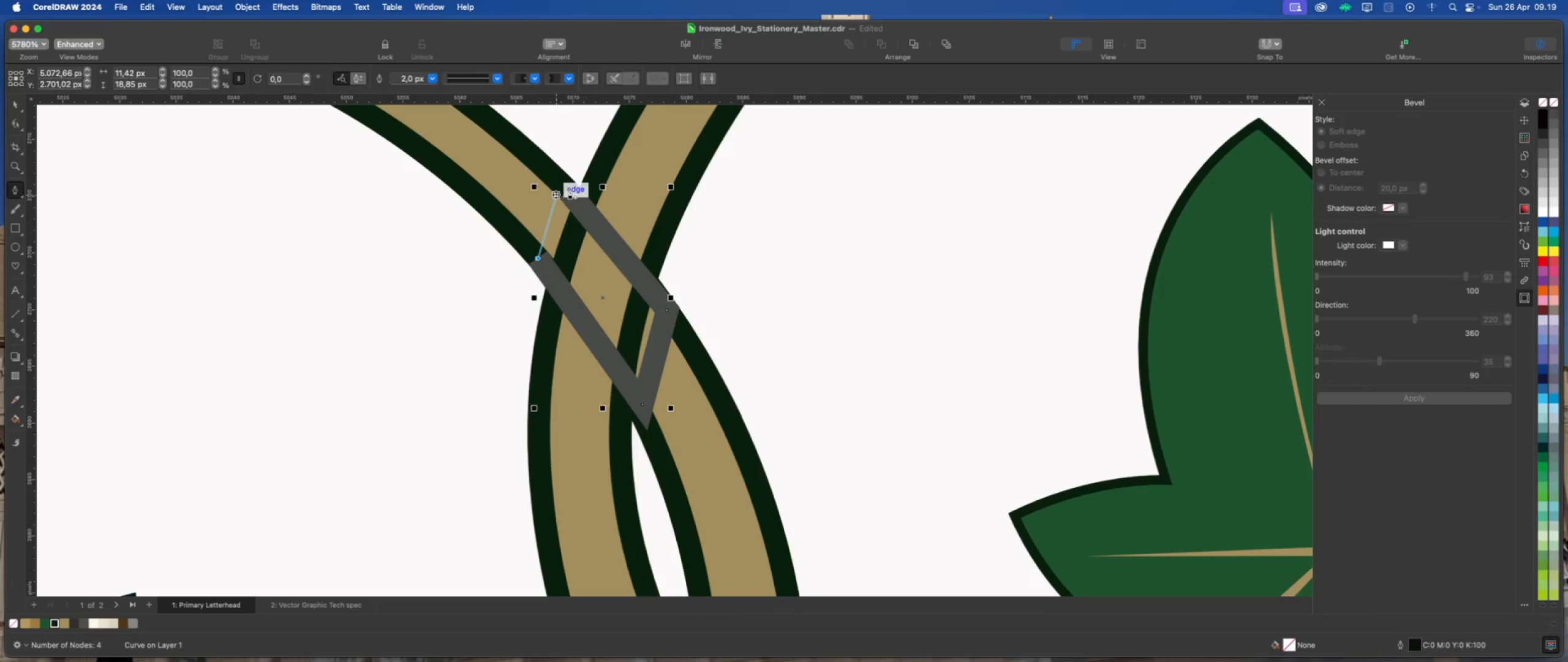 
left_click([570, 188])
 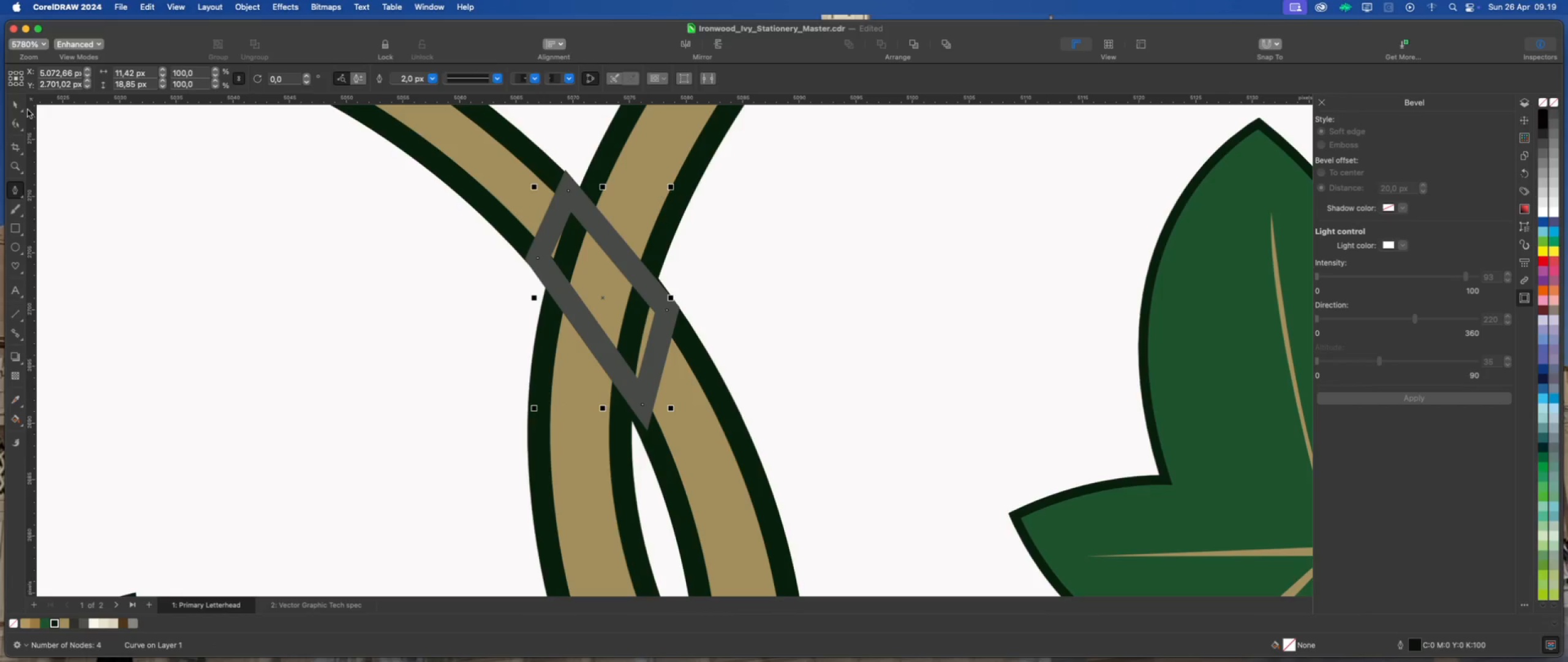 
left_click([15, 107])
 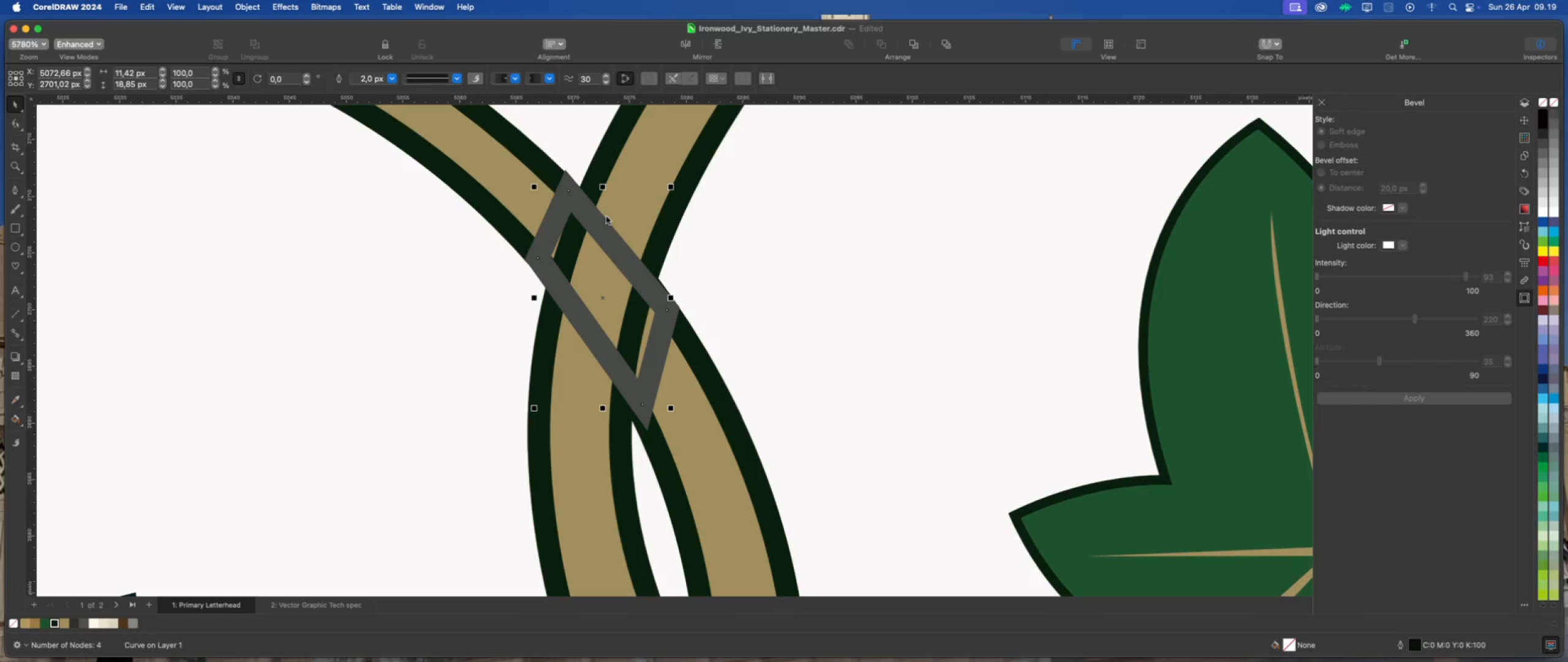 
hold_key(key=ShiftLeft, duration=0.83)
left_click([680, 207])
 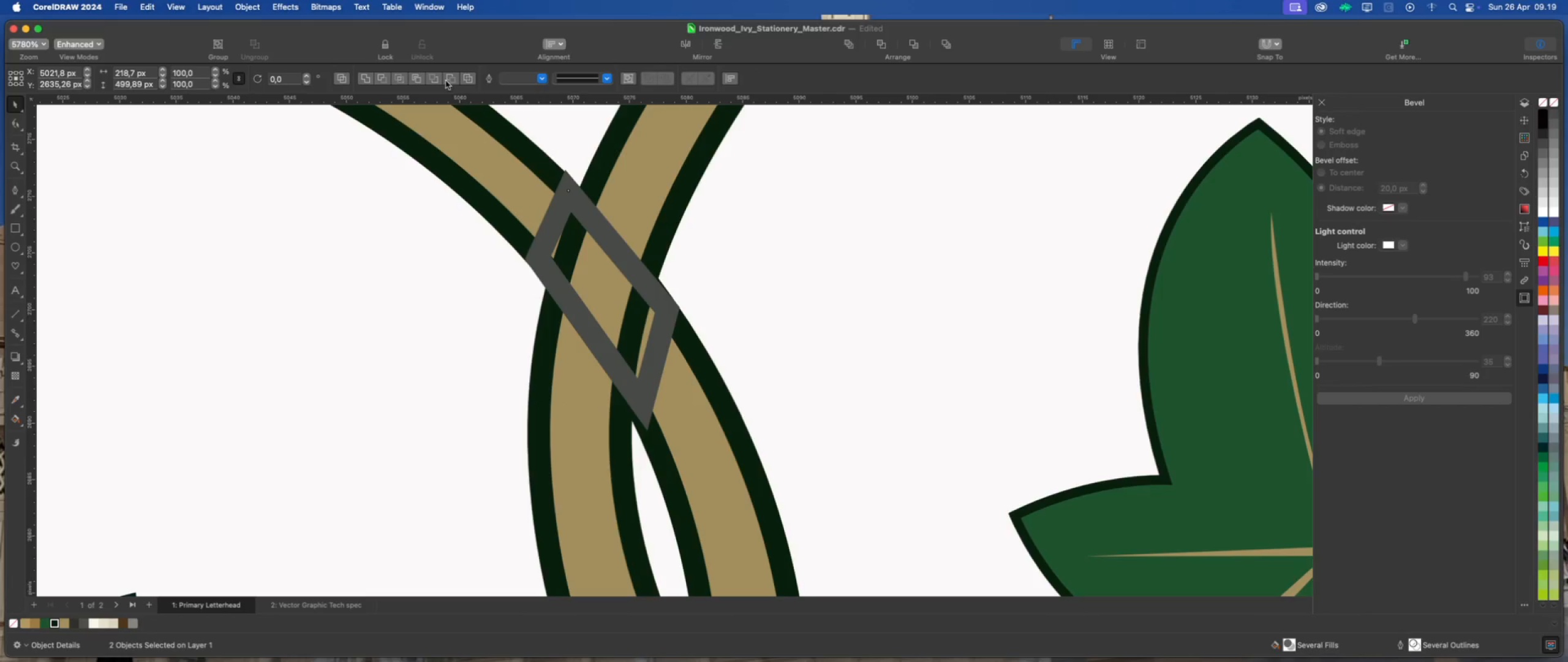 
left_click([450, 79])
 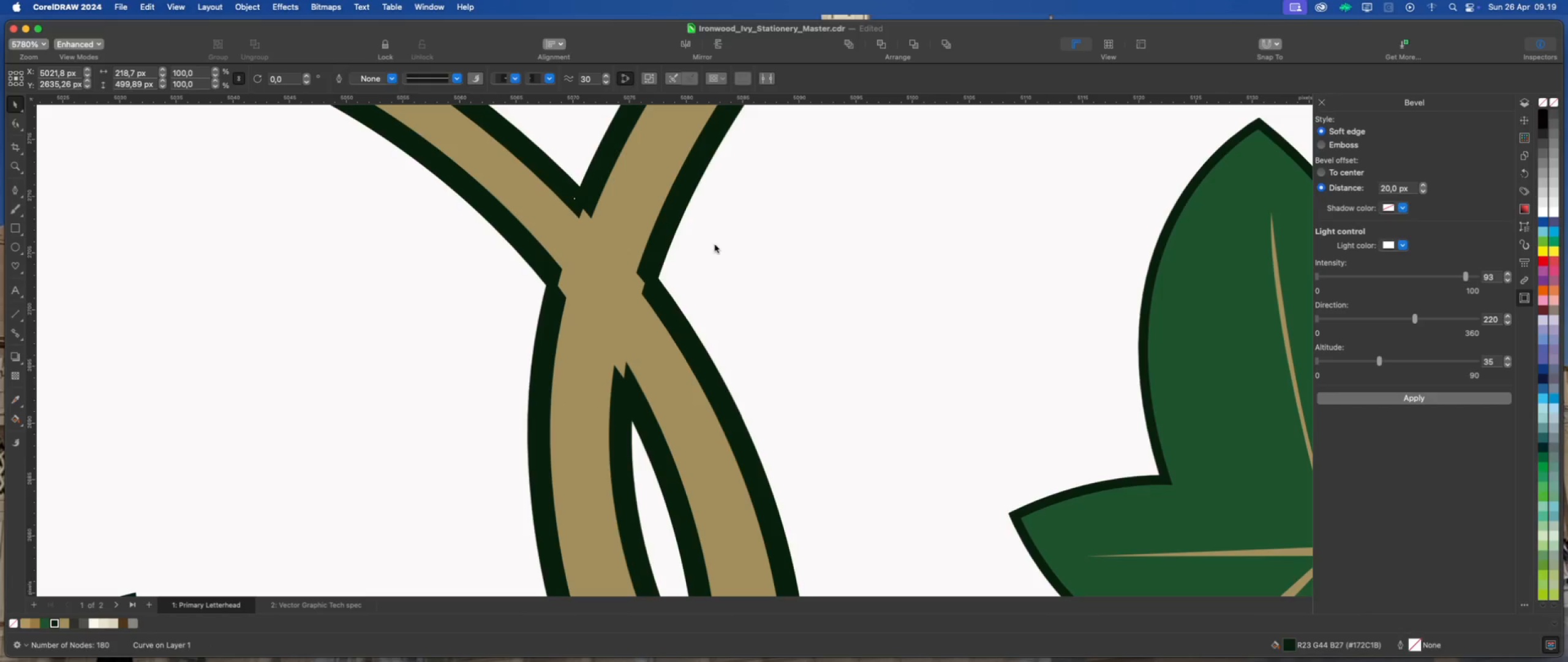 
left_click([753, 251])
 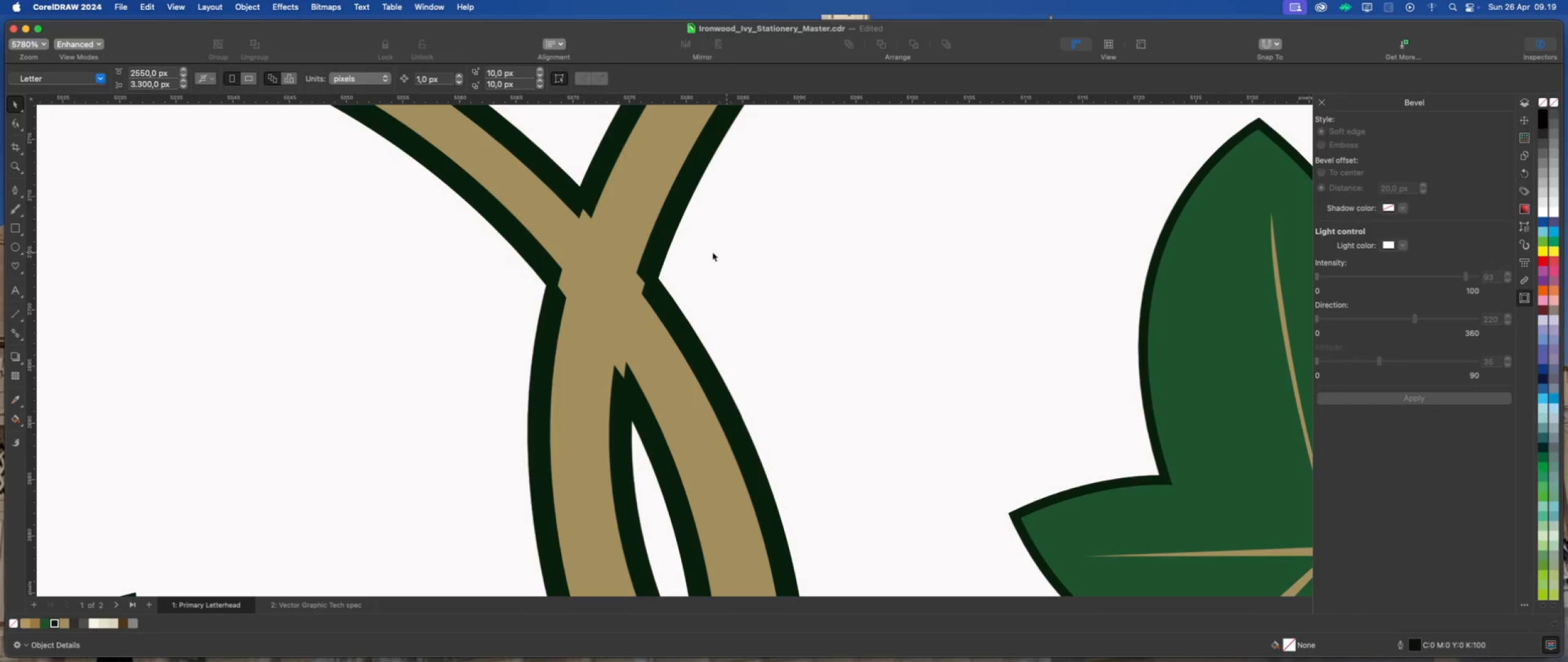 
scroll: coordinate [641, 265], scroll_direction: down, amount: 6.0
 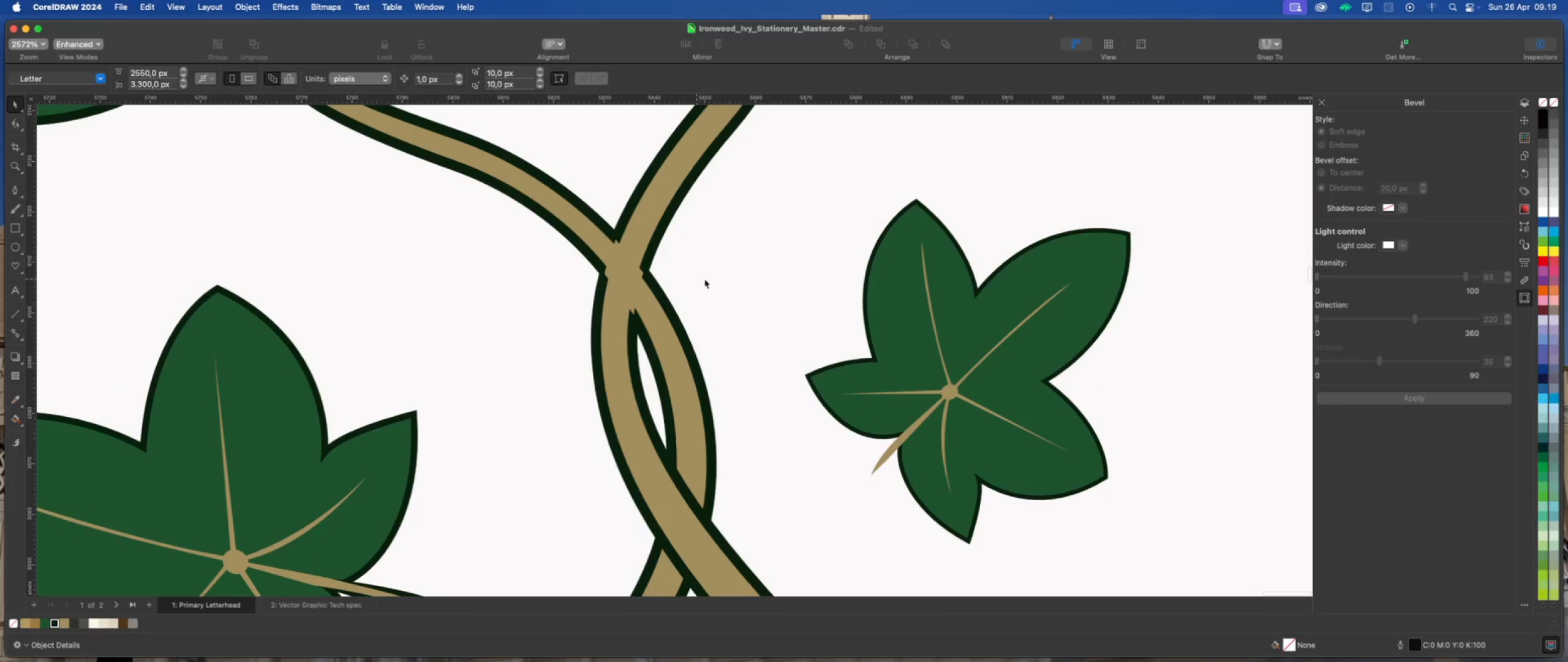 
left_click([704, 278])
 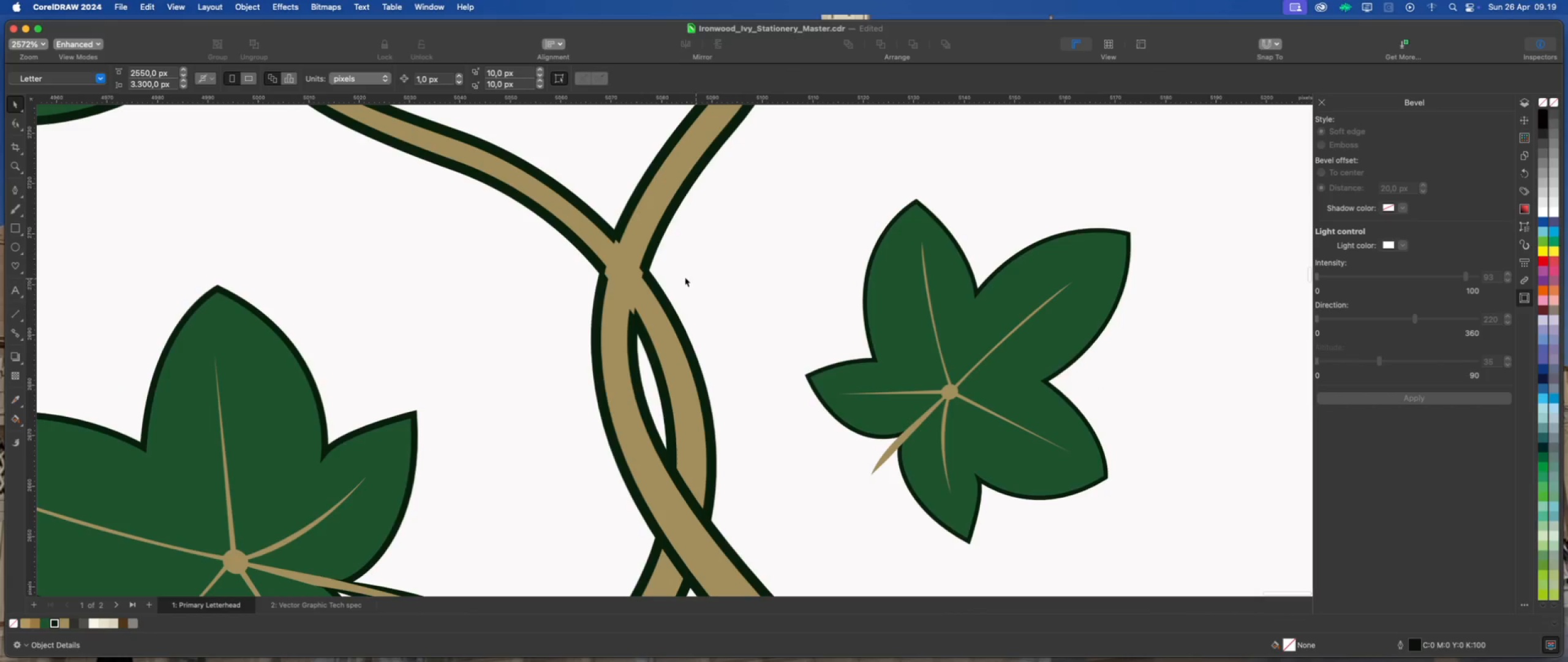 
scroll: coordinate [687, 270], scroll_direction: up, amount: 3.0
 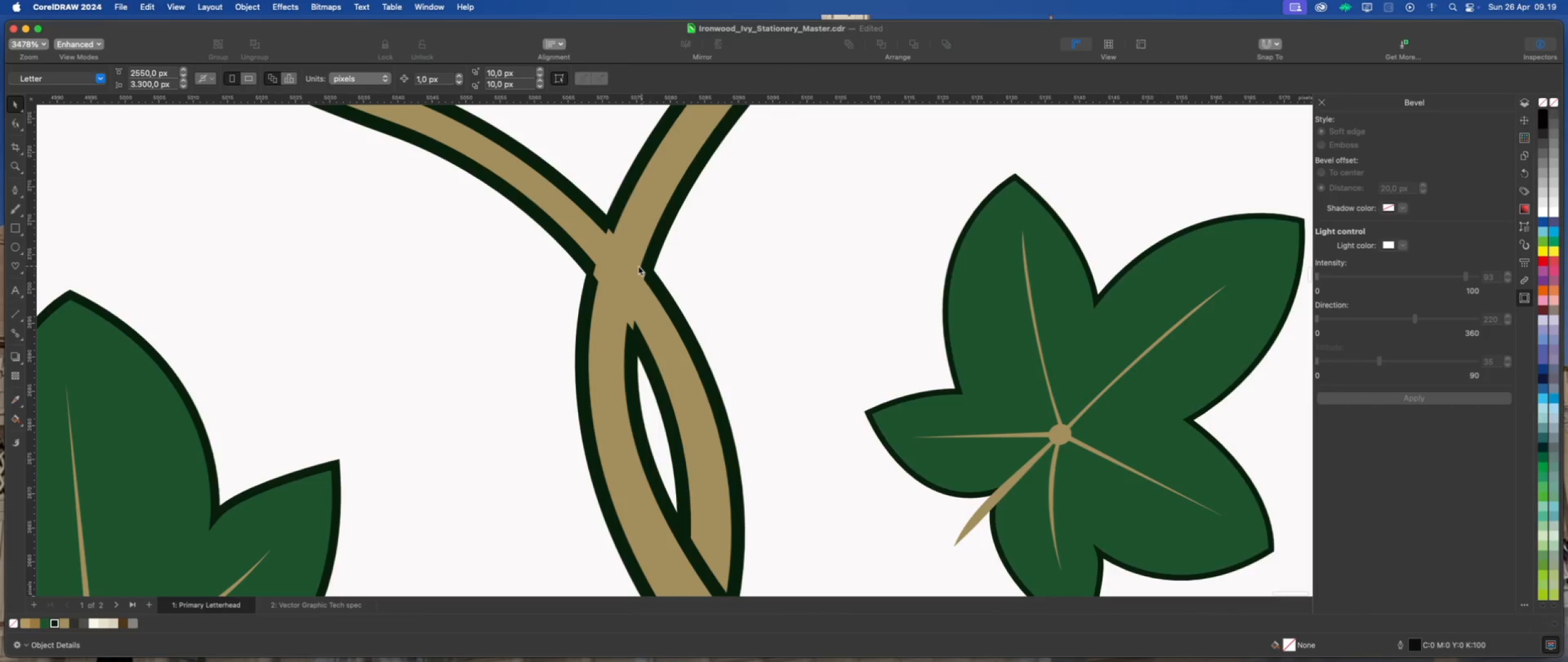 
left_click([638, 266])
 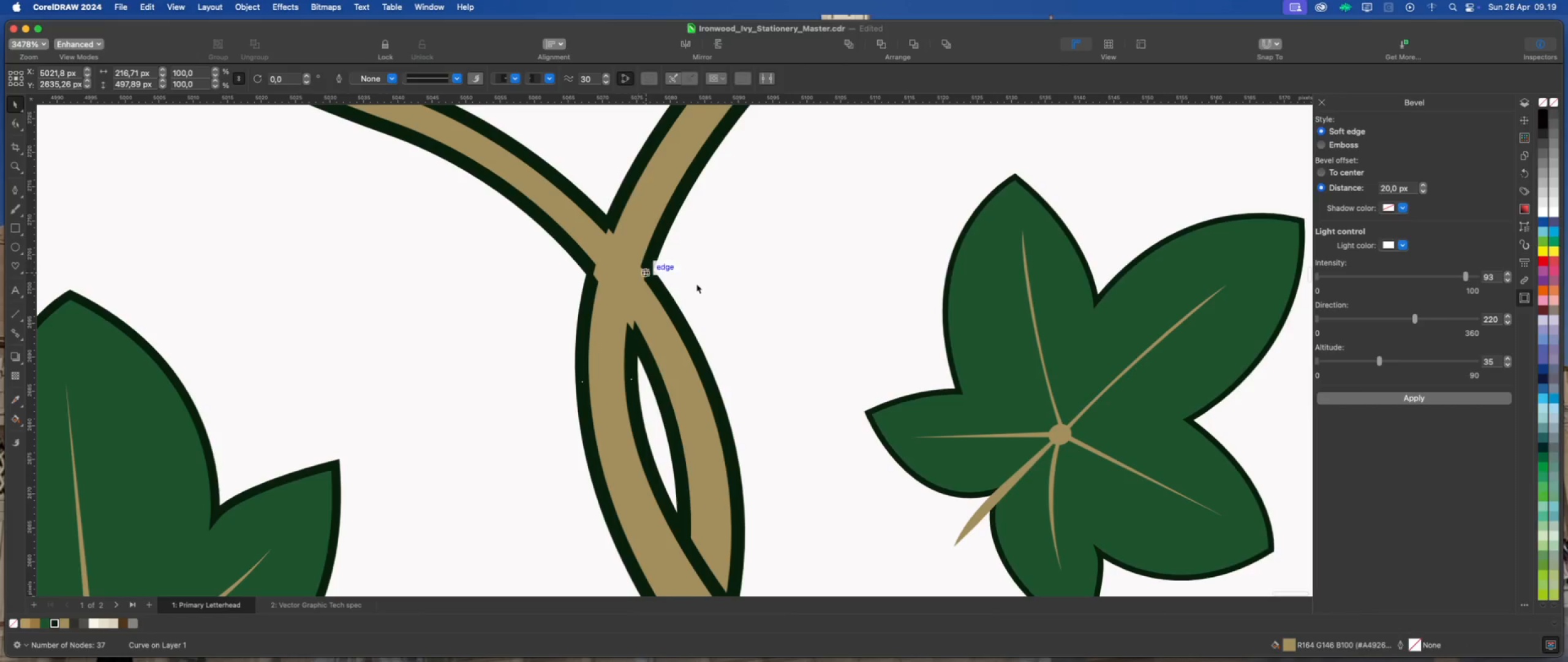 
key(Meta+Z)
 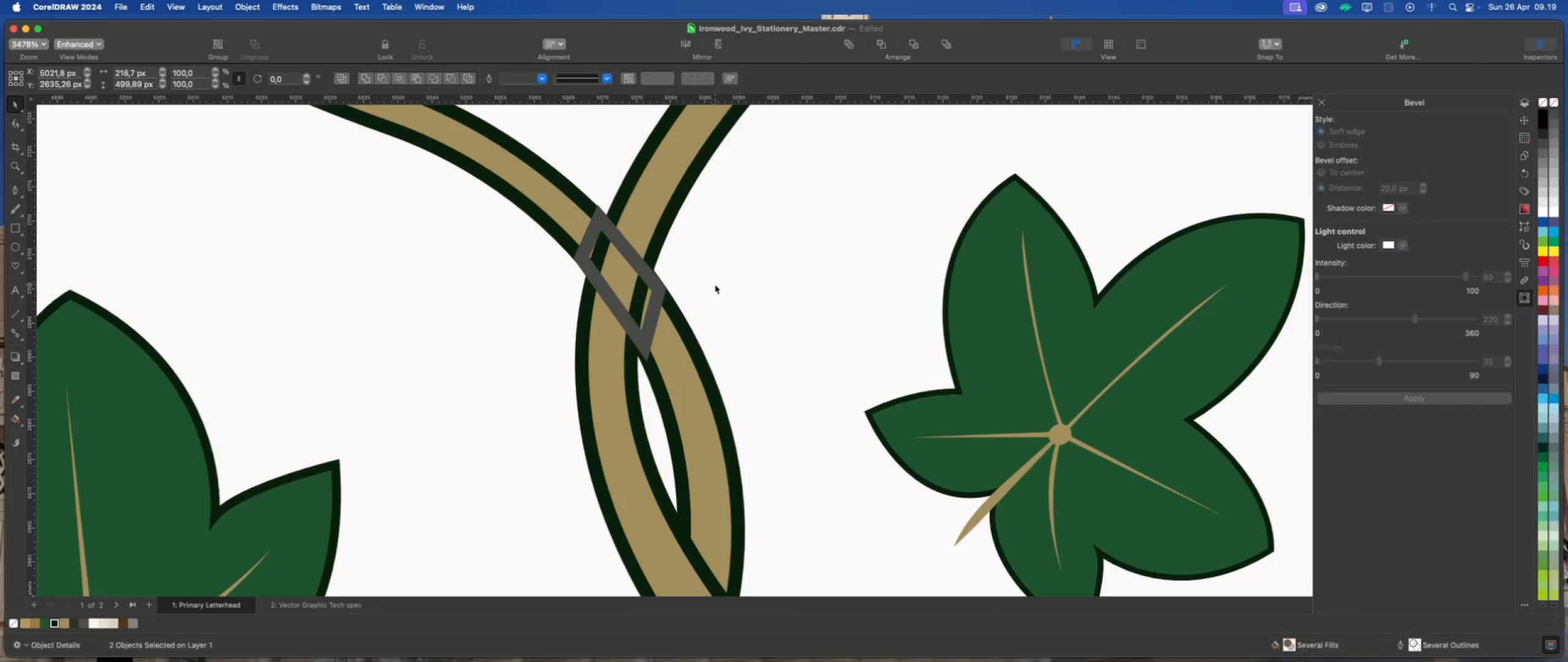 
left_click([732, 284])
 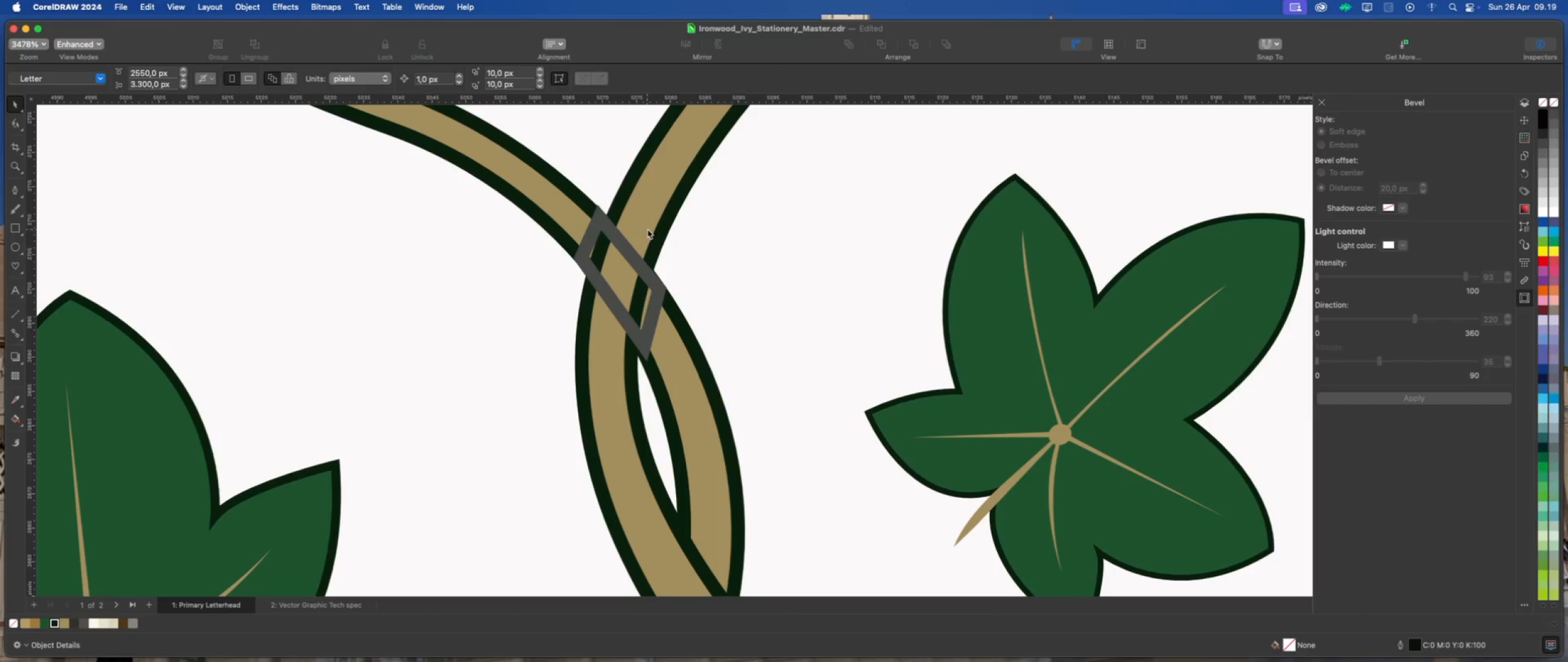 
left_click([647, 224])
 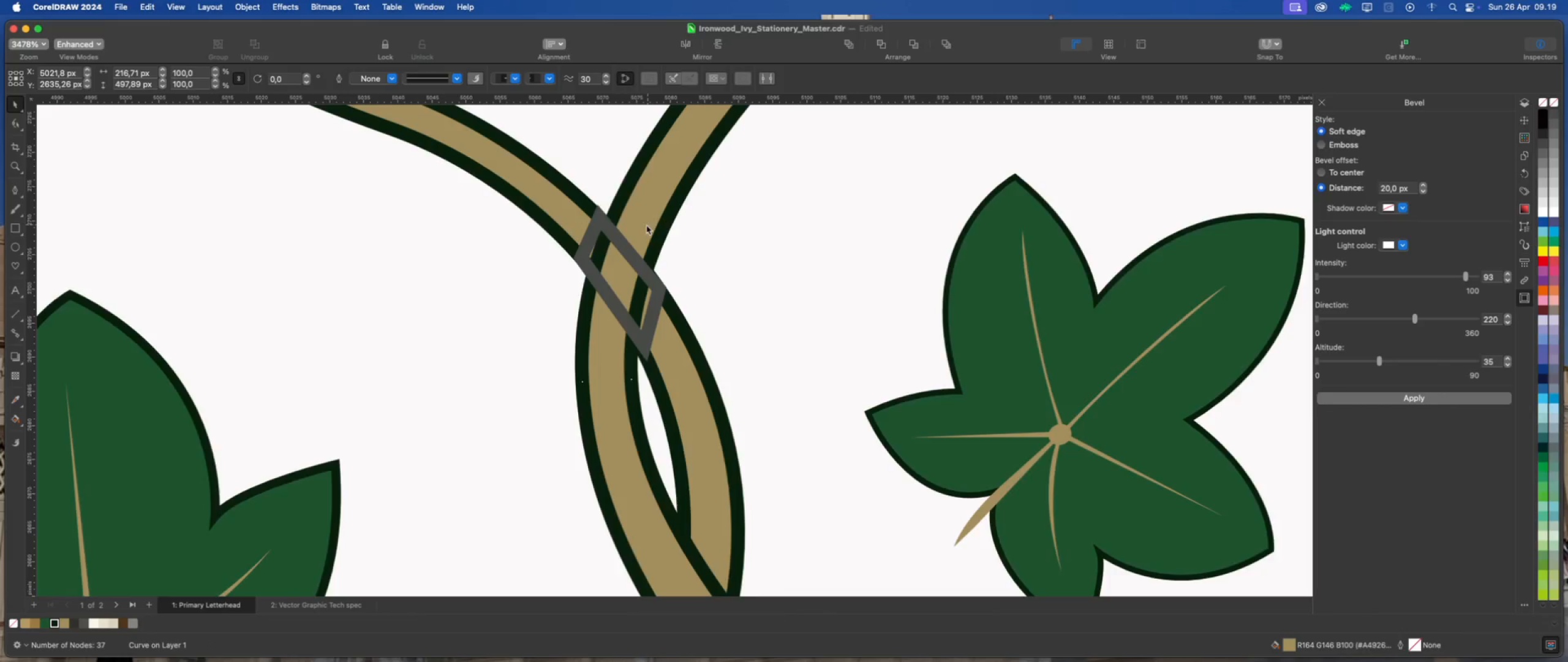 
scroll: coordinate [645, 219], scroll_direction: down, amount: 4.0
 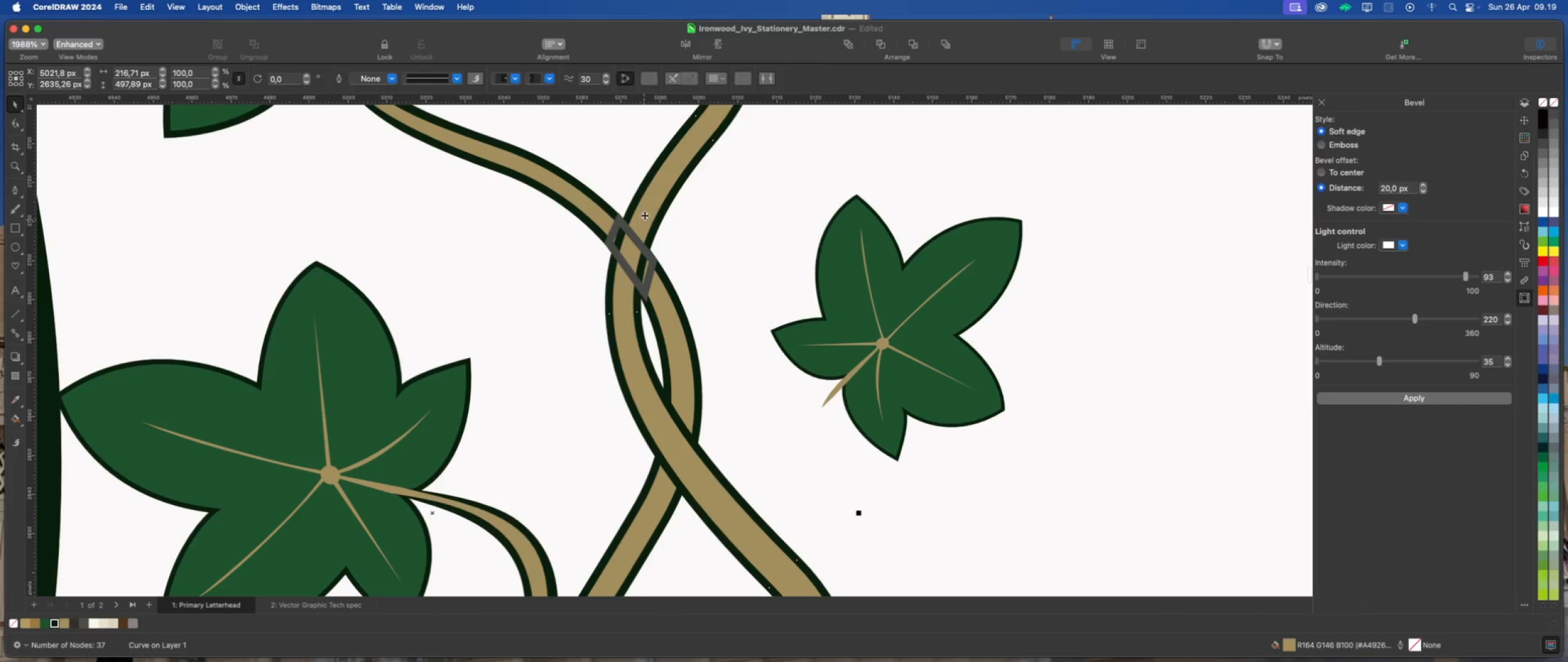 
left_click_drag(start_coordinate=[646, 213], to_coordinate=[792, 233])
 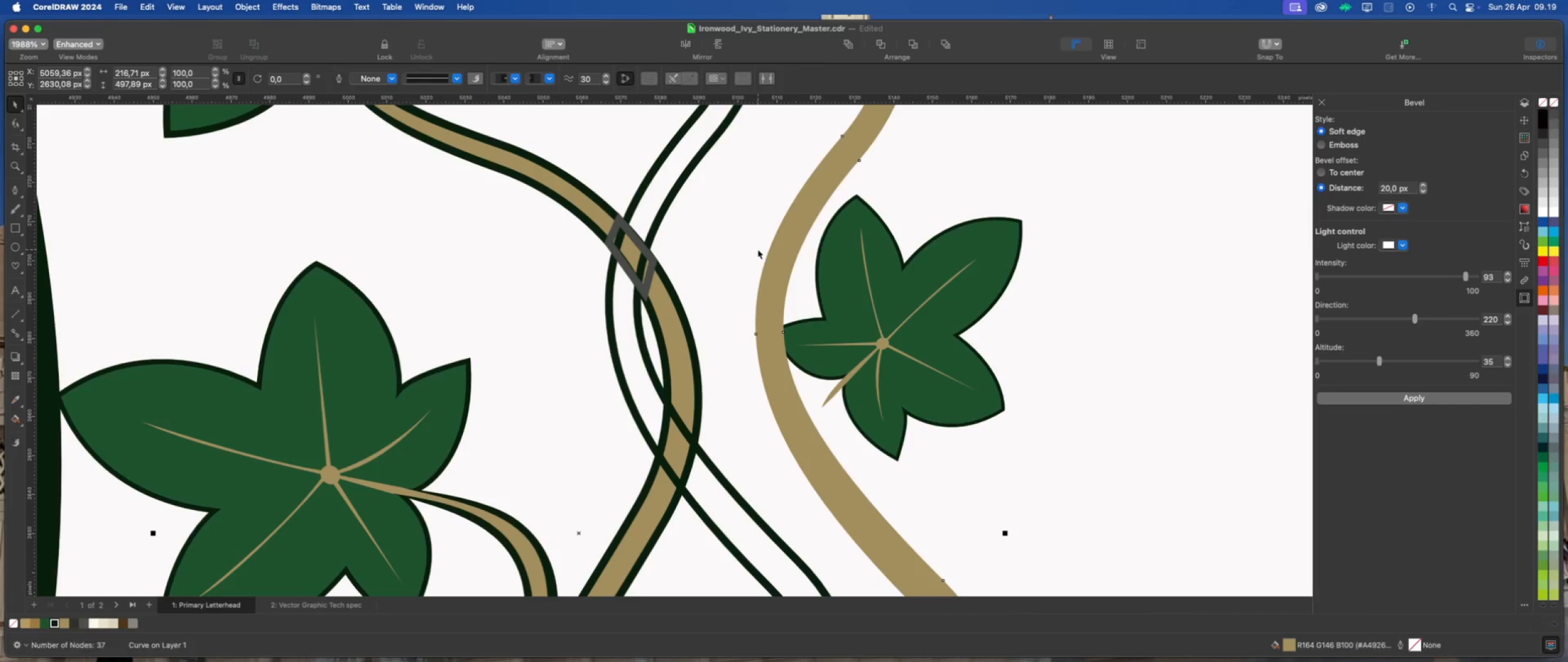 
key(Meta+Z)
 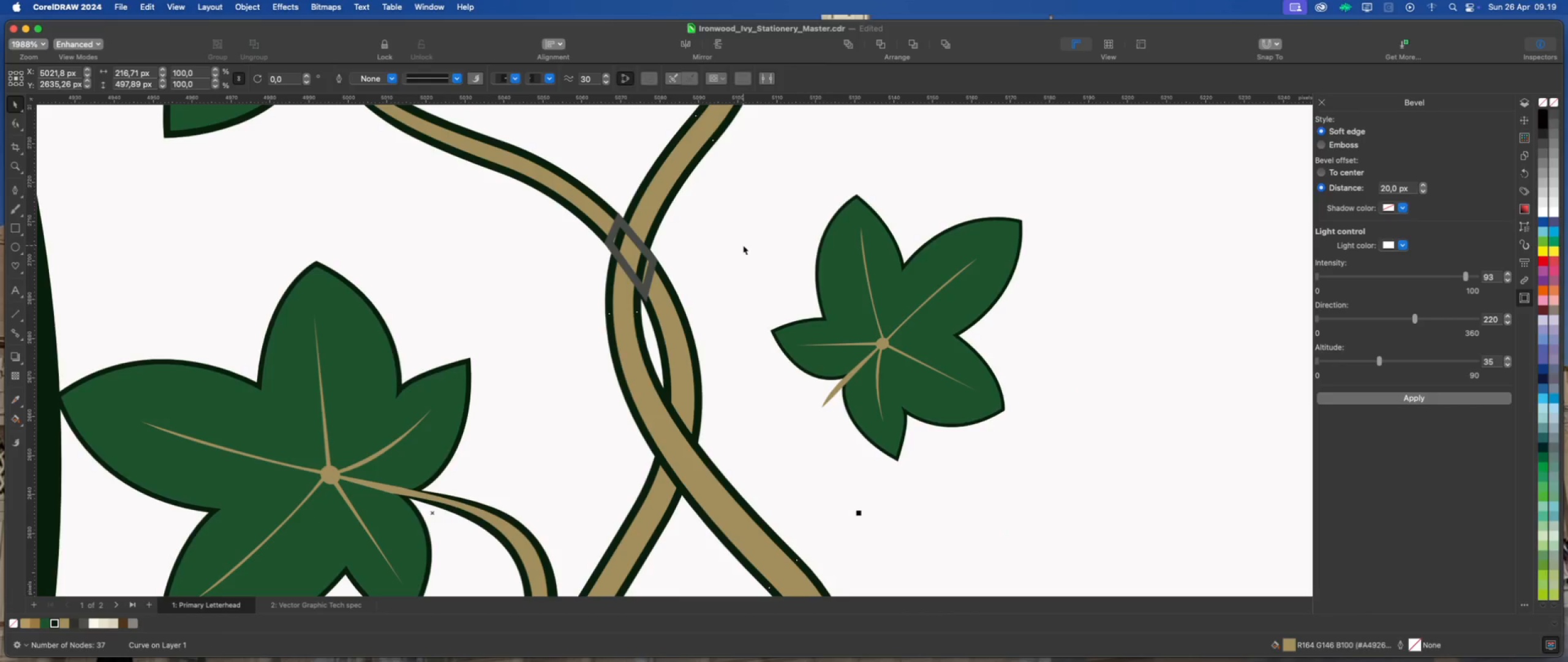 
left_click([739, 239])
 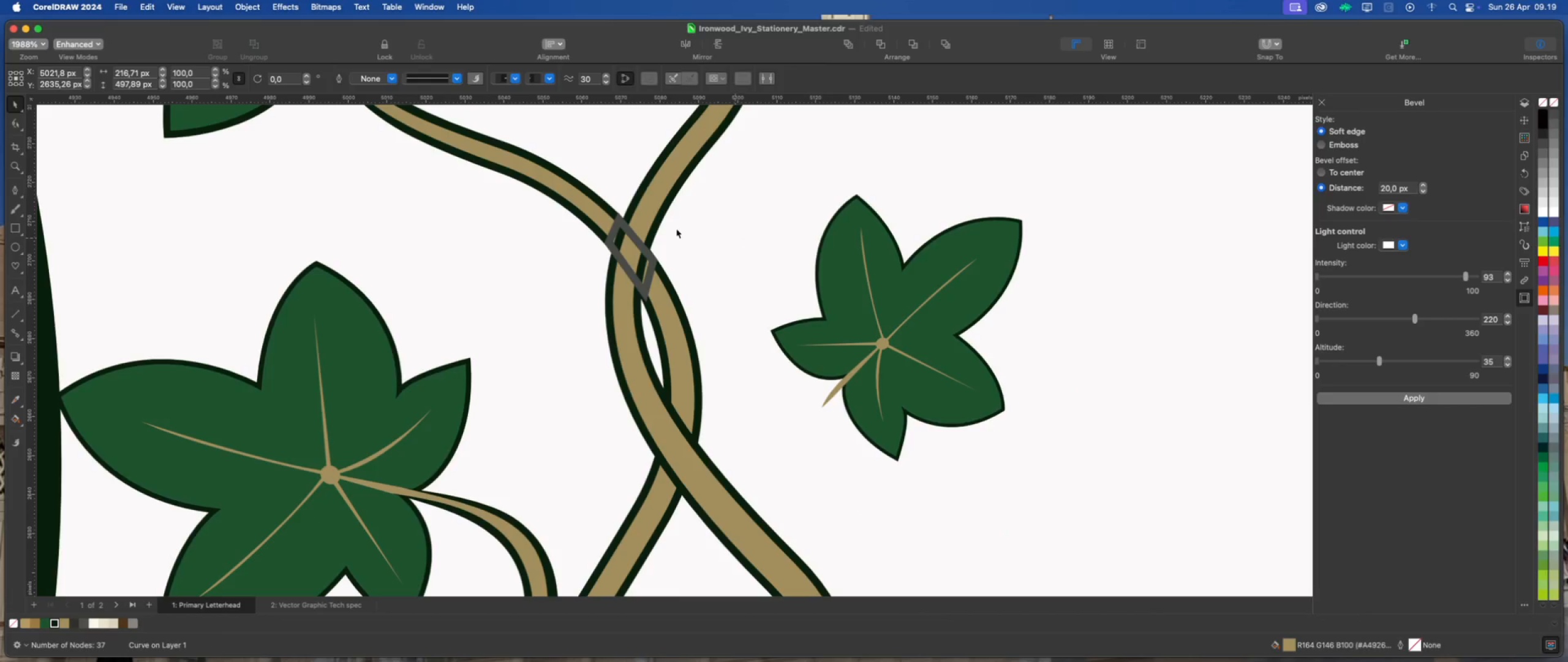 
scroll: coordinate [645, 249], scroll_direction: up, amount: 5.0
 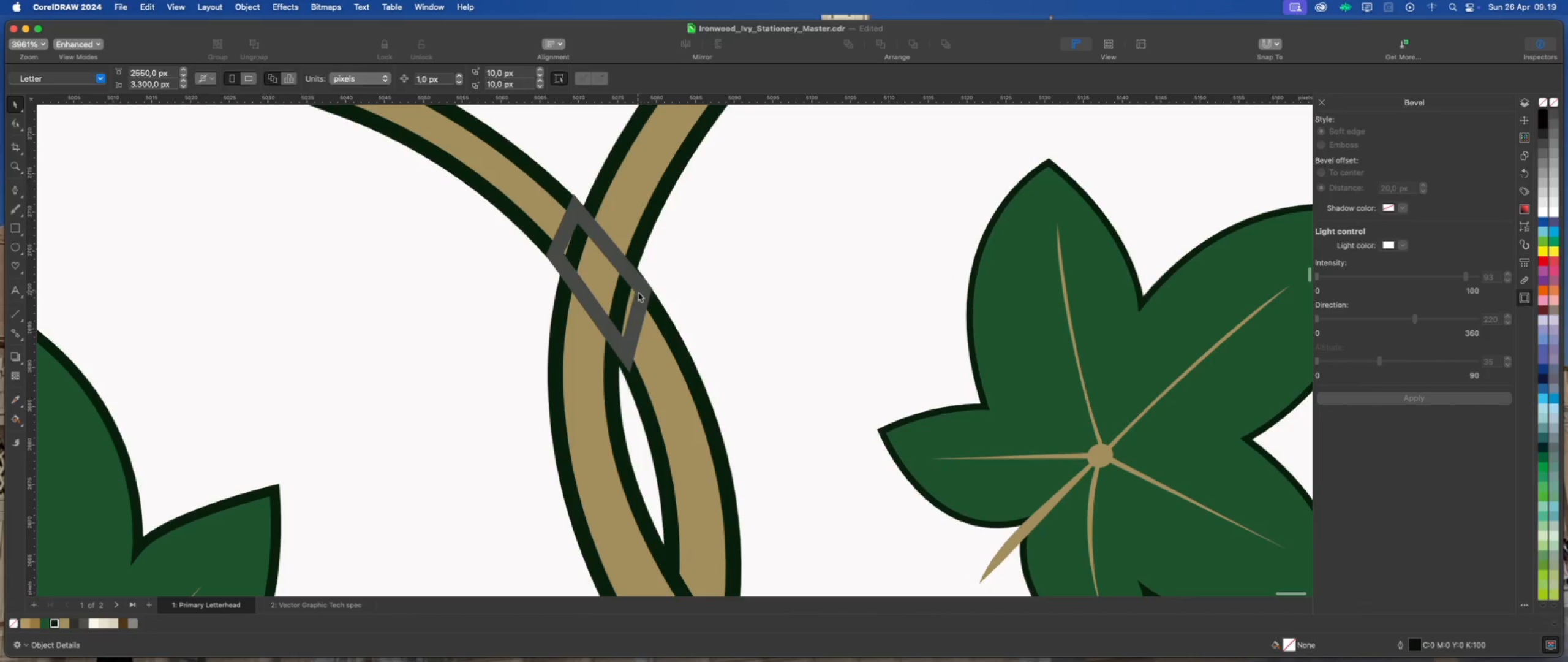 
left_click([639, 292])
 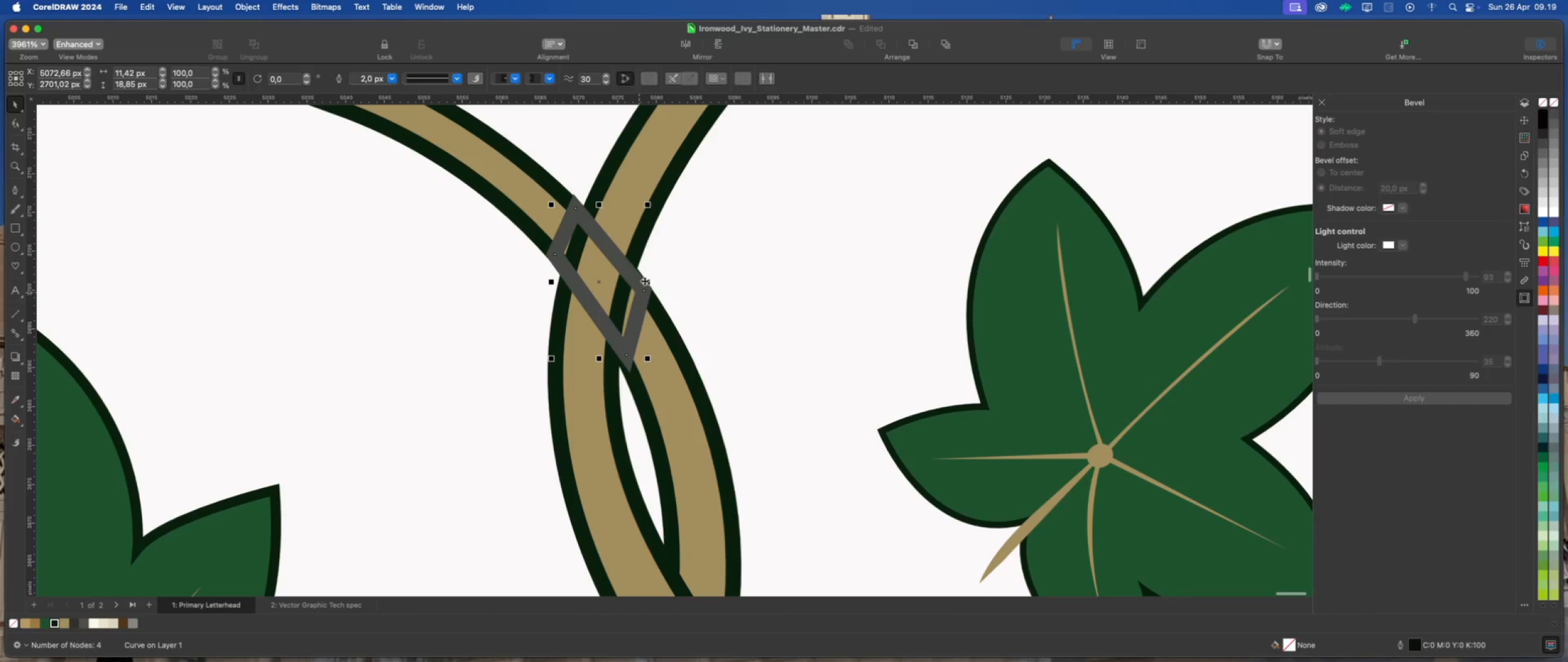 
hold_key(key=ShiftLeft, duration=1.21)
 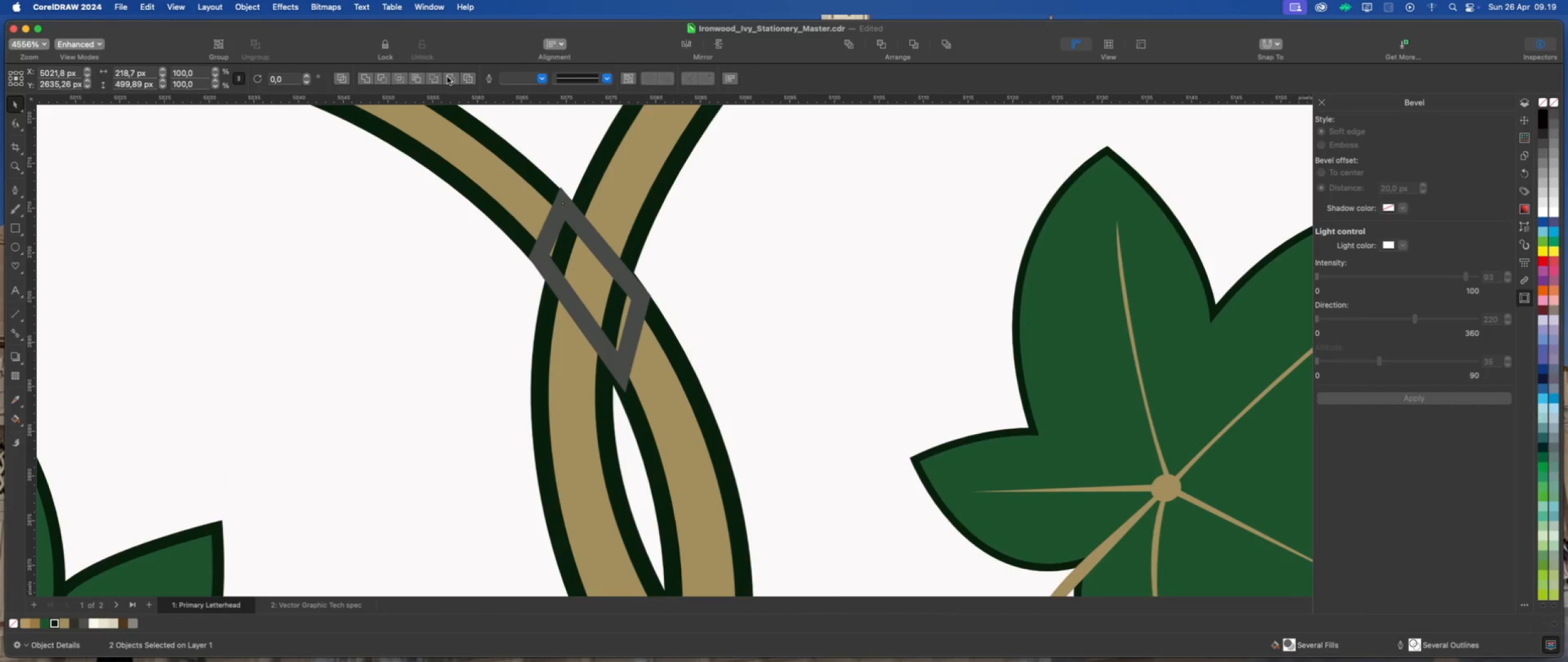 
scroll: coordinate [657, 252], scroll_direction: up, amount: 1.0
 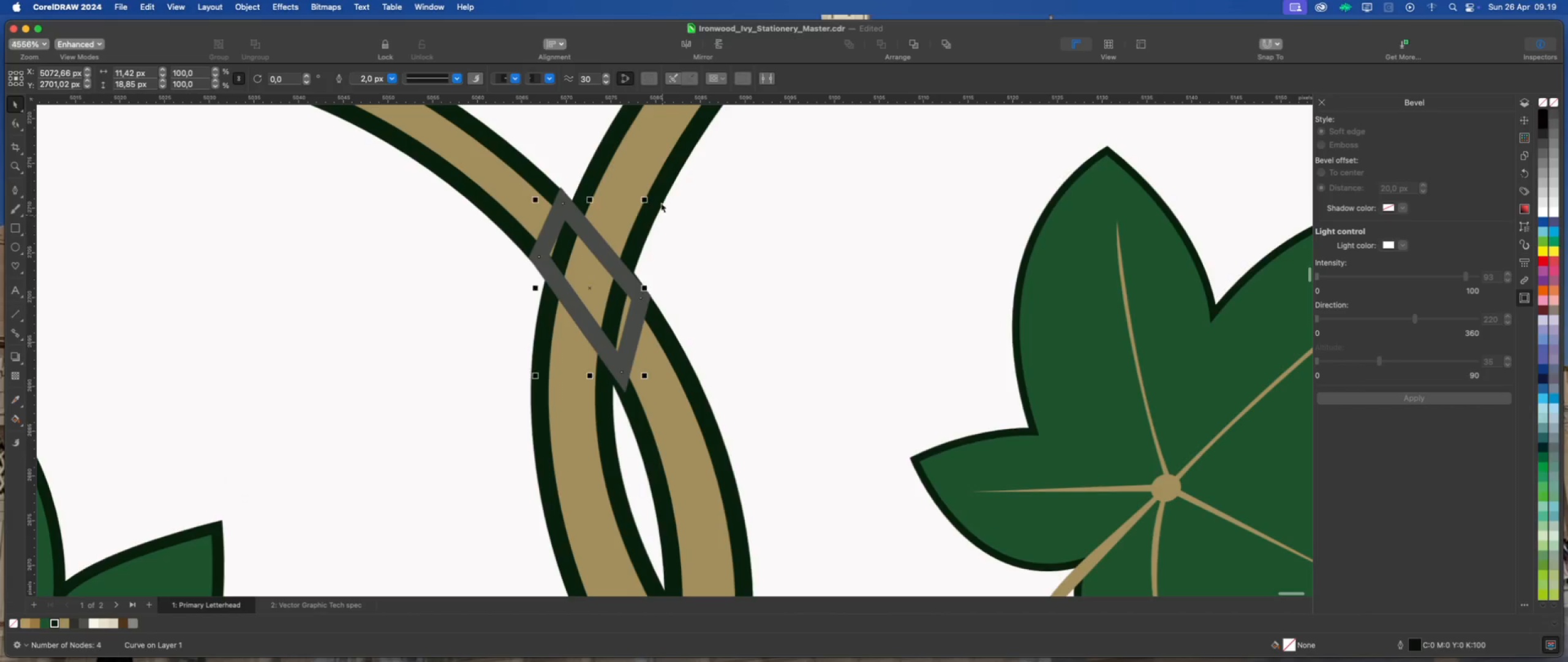 
left_click([448, 77])
 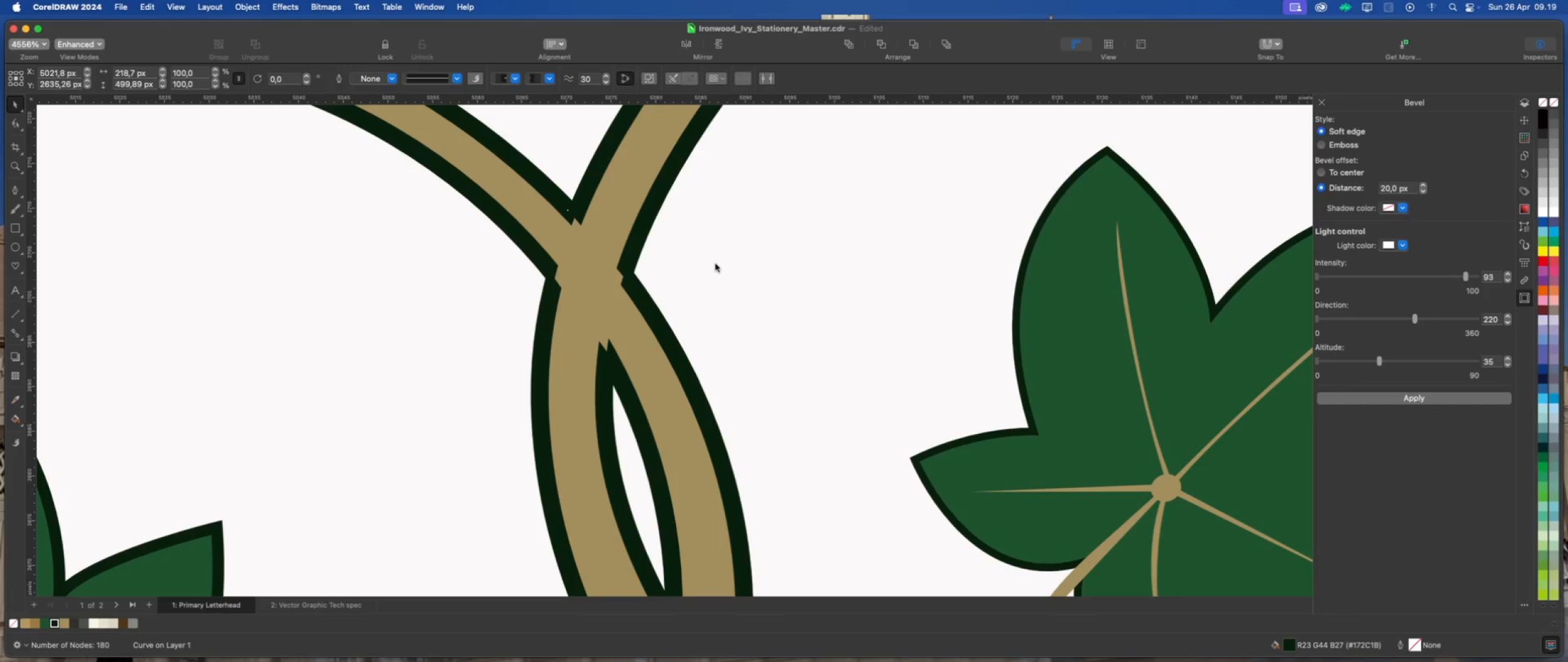 
left_click([715, 263])
 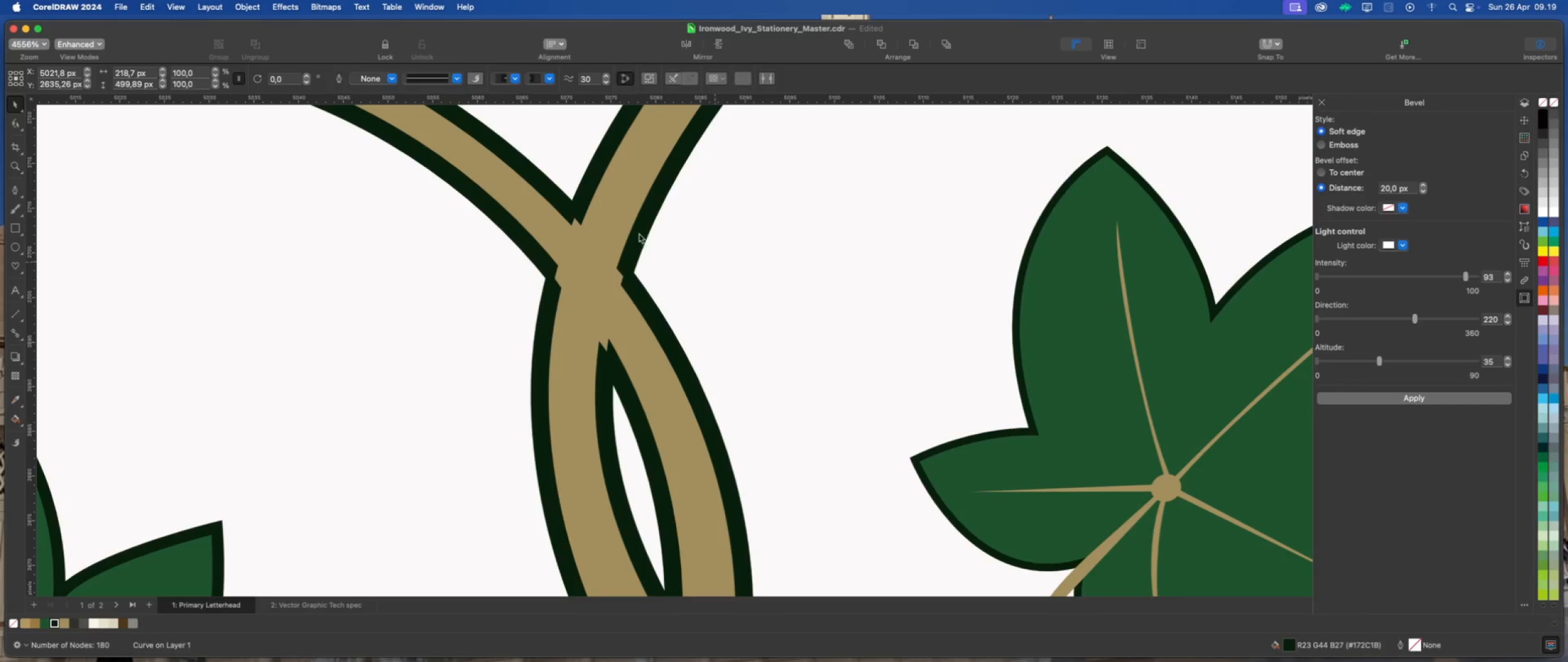 
scroll: coordinate [594, 217], scroll_direction: up, amount: 2.0
 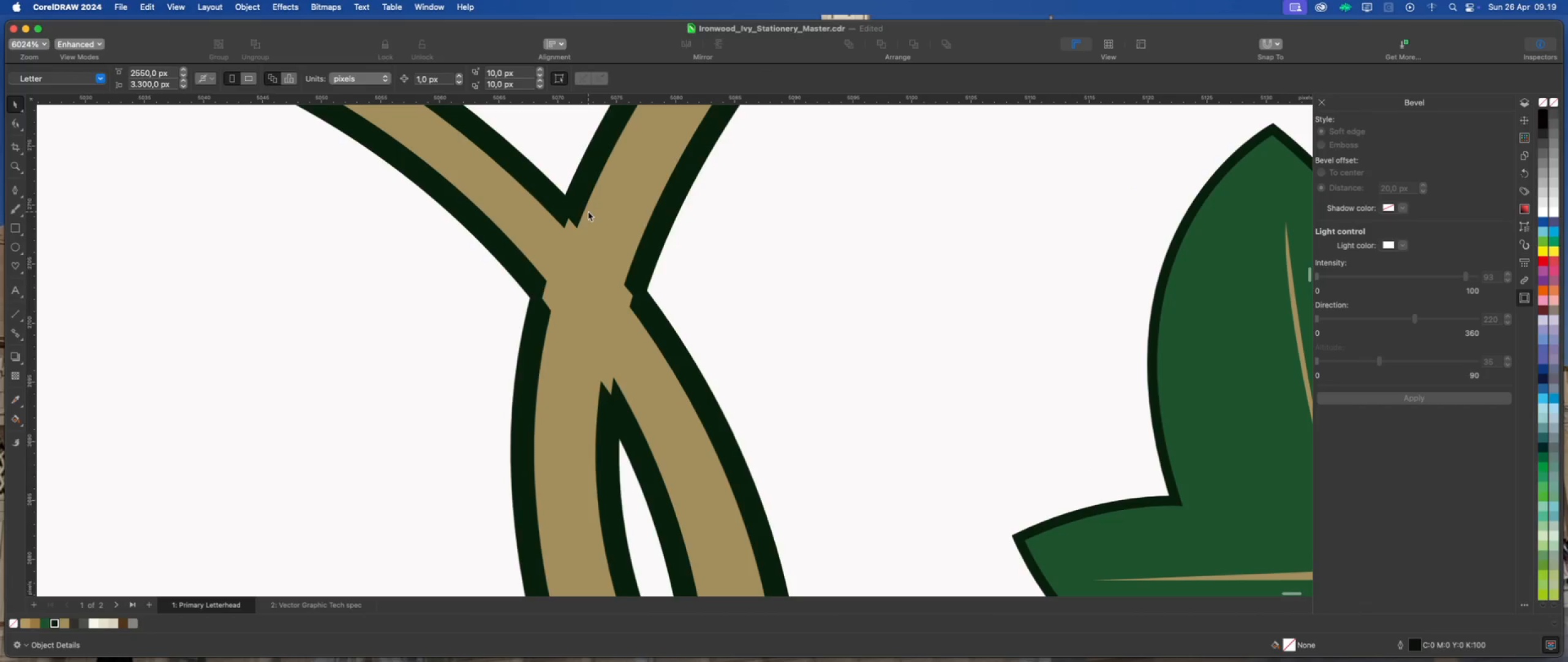 
hold_key(key=CommandLeft, duration=1.16)
 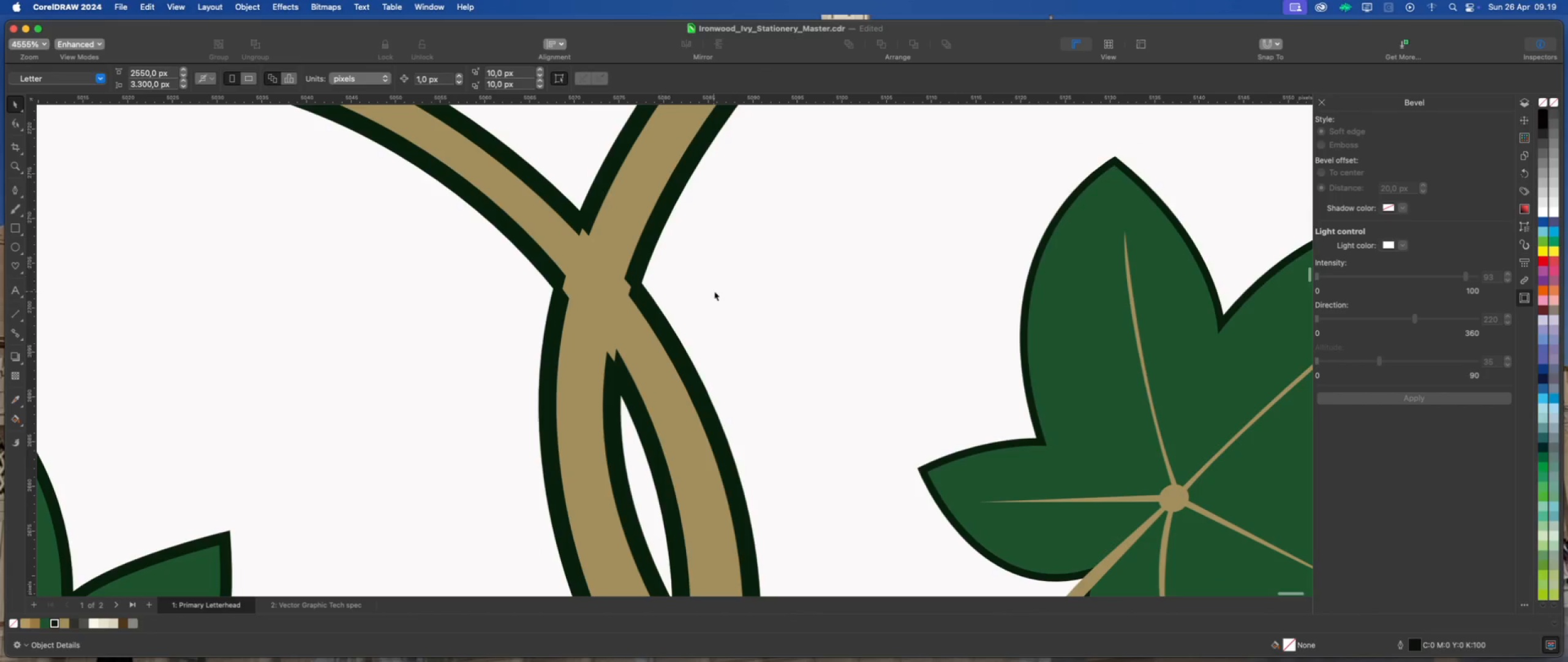 
hold_key(key=CommandLeft, duration=0.74)
 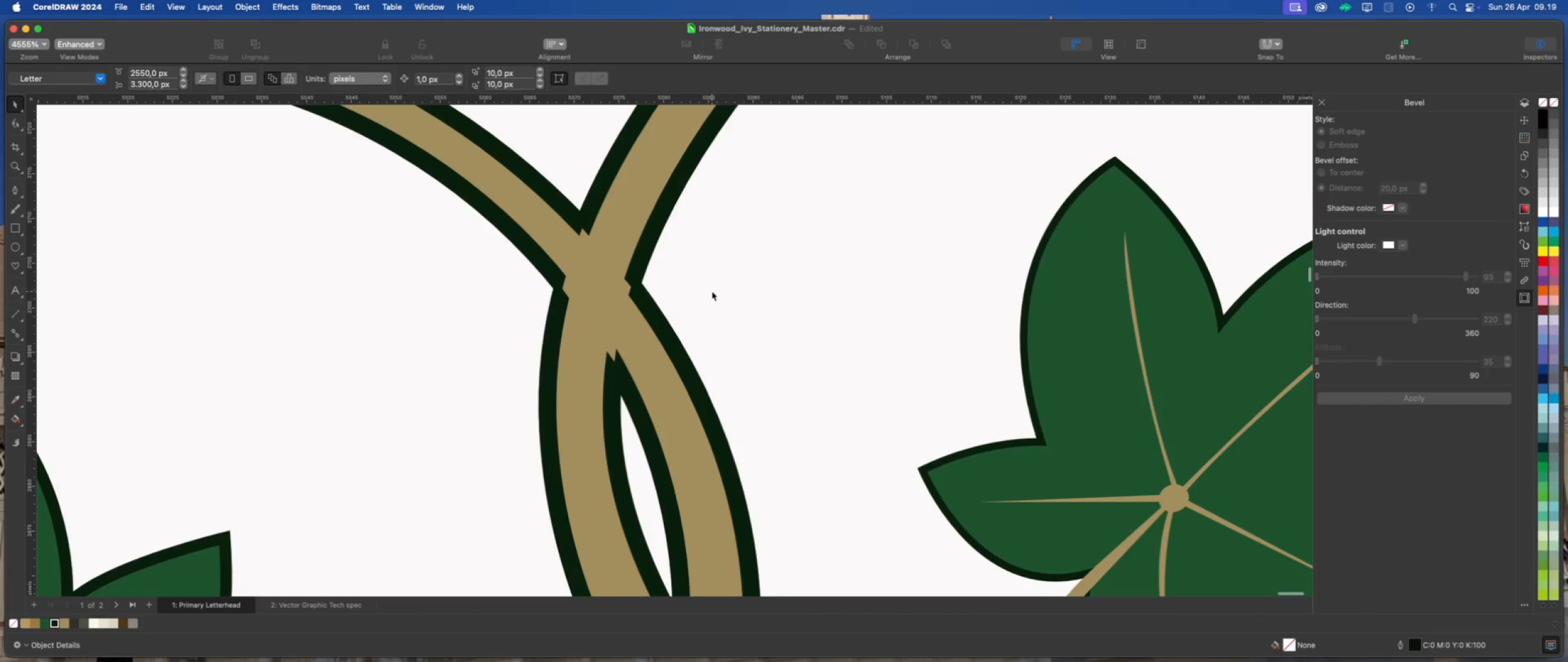 
scroll: coordinate [710, 291], scroll_direction: down, amount: 4.0
 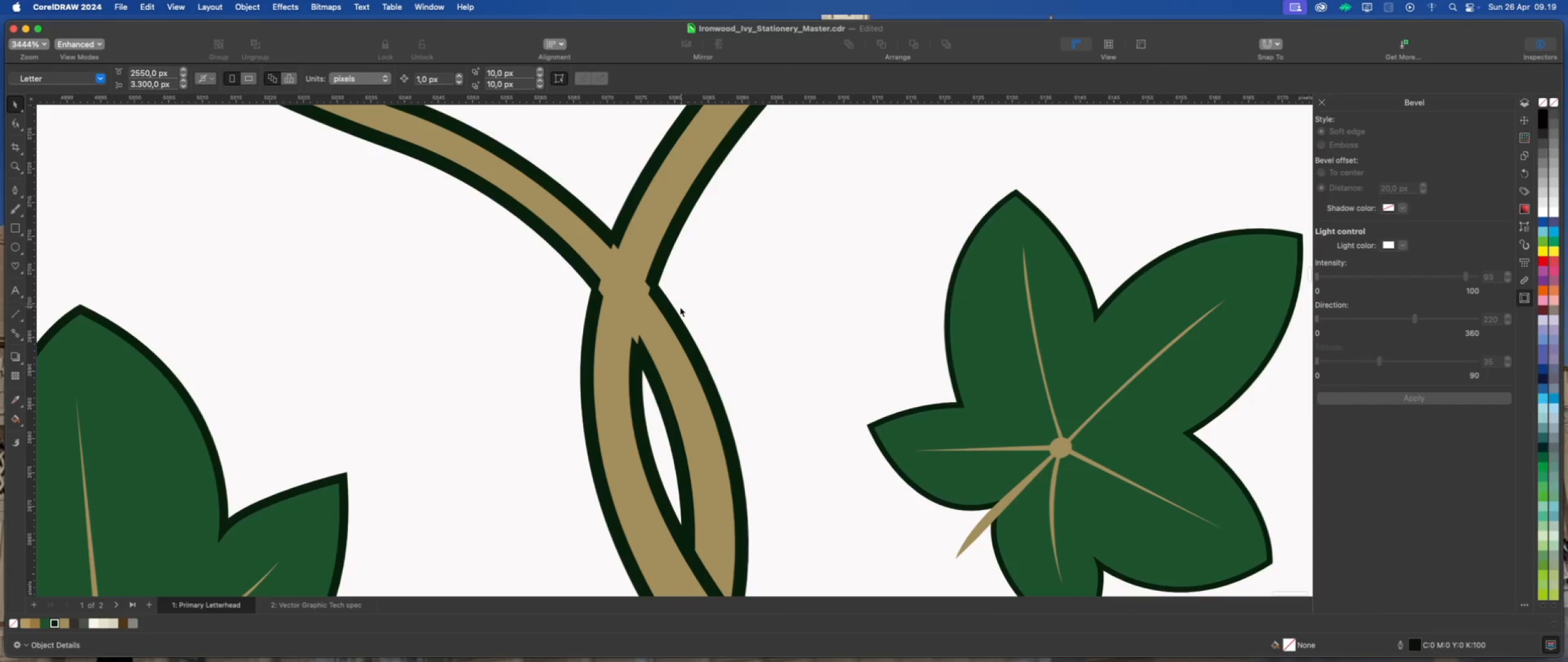 
left_click([677, 309])
 